 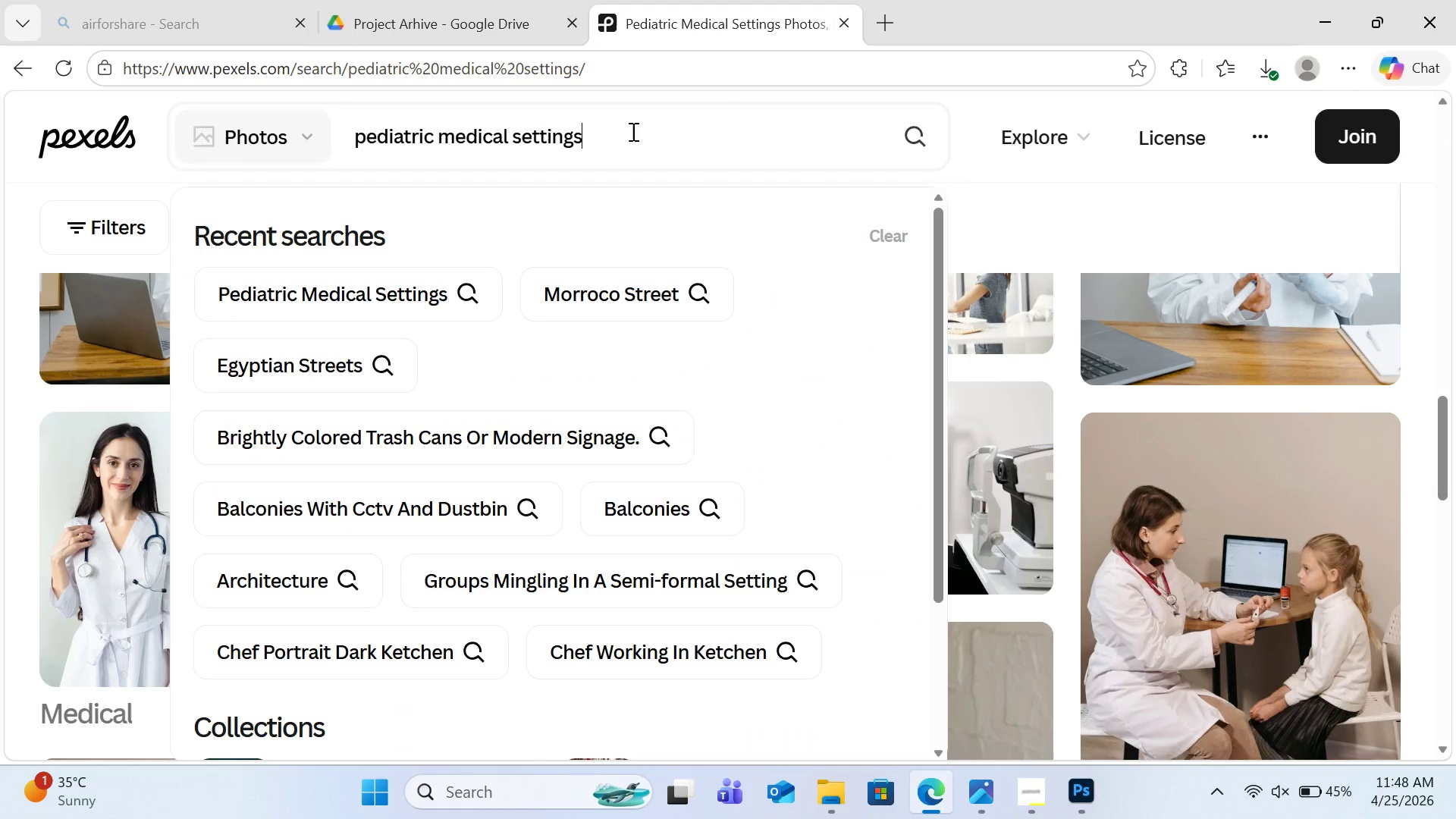 
key(Control+A)
 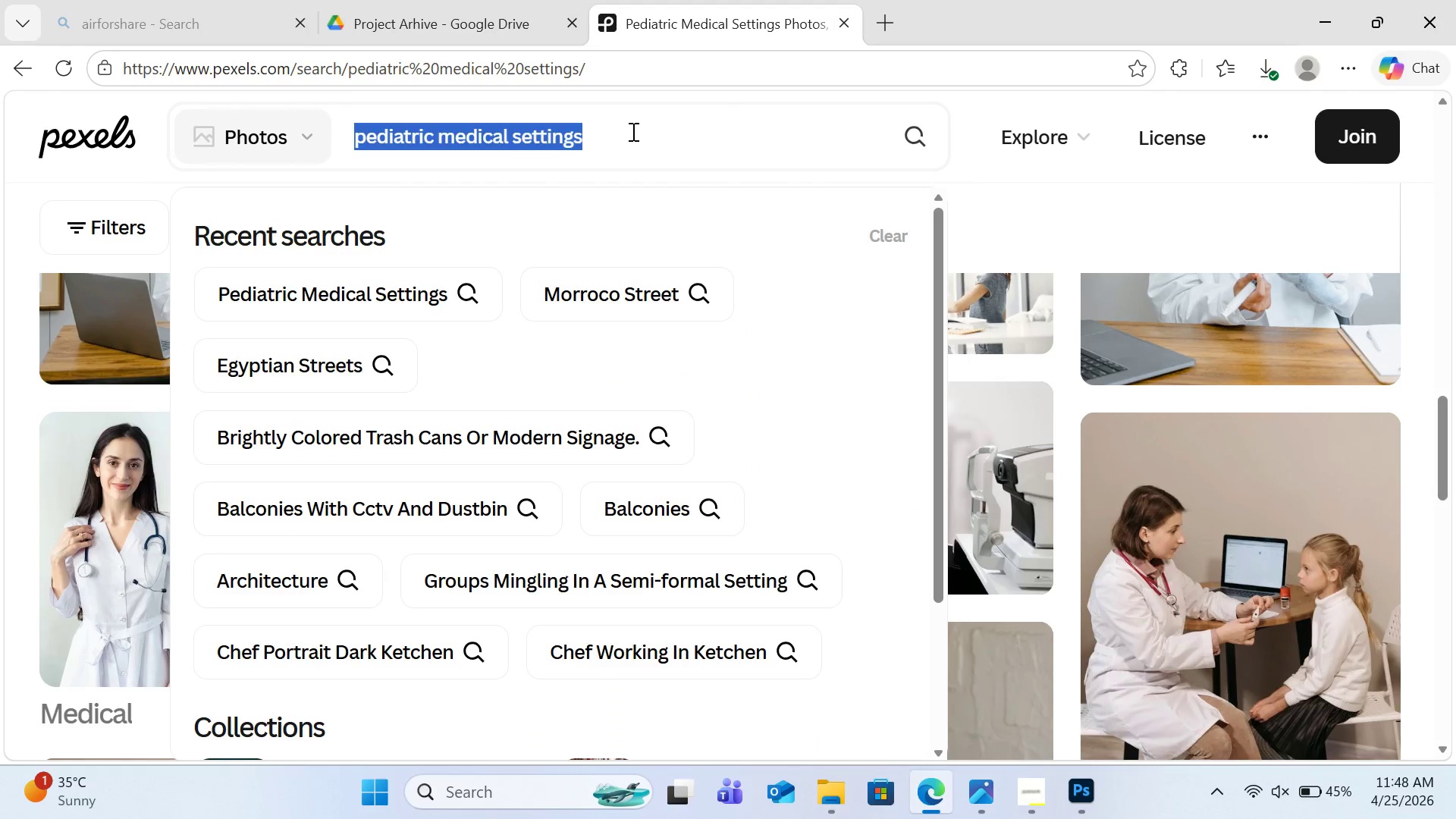 
key(Control+V)
 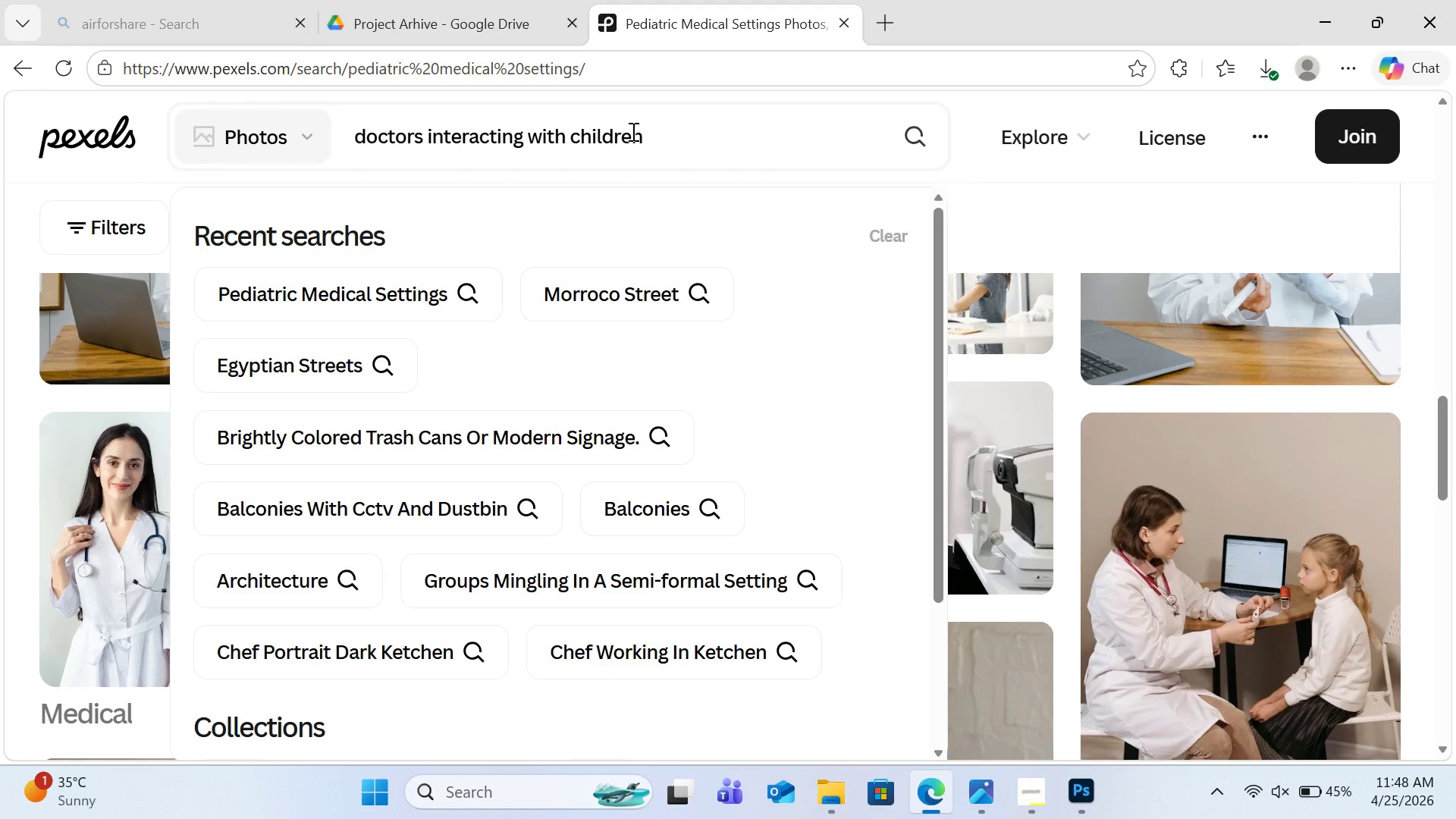 
key(Enter)
 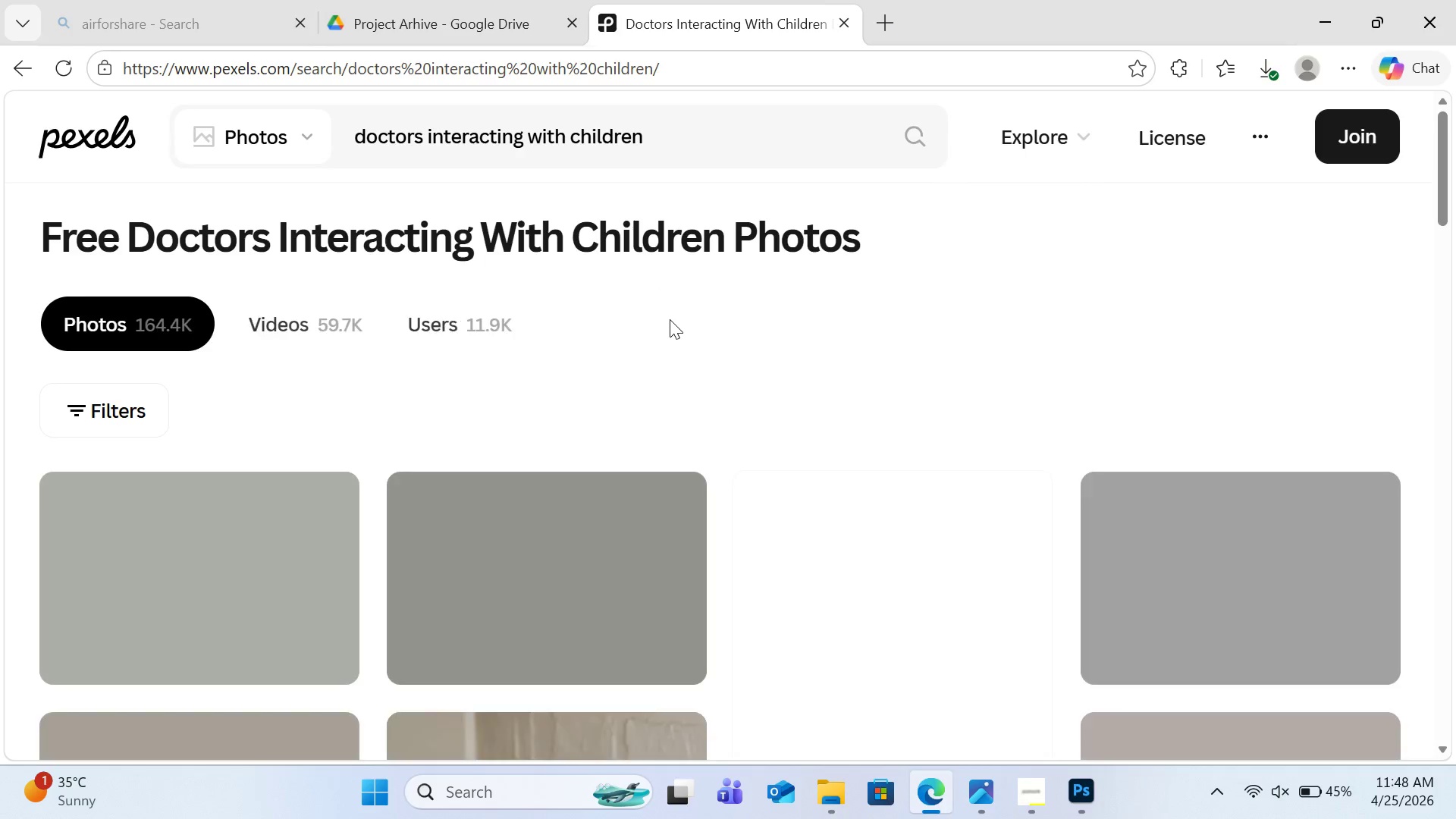 
wait(5.5)
 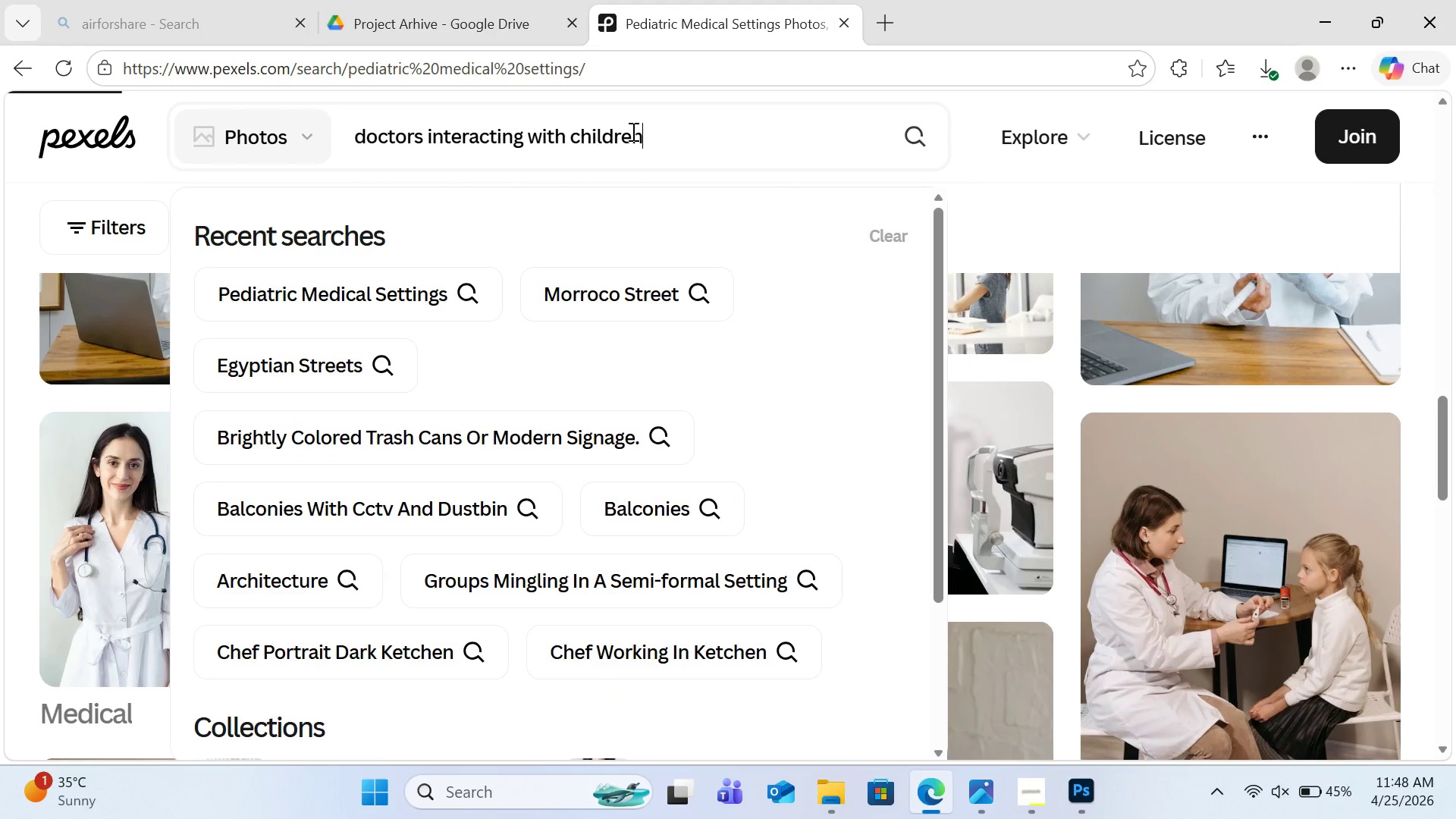 
scroll: coordinate [695, 391], scroll_direction: down, amount: 4.0
 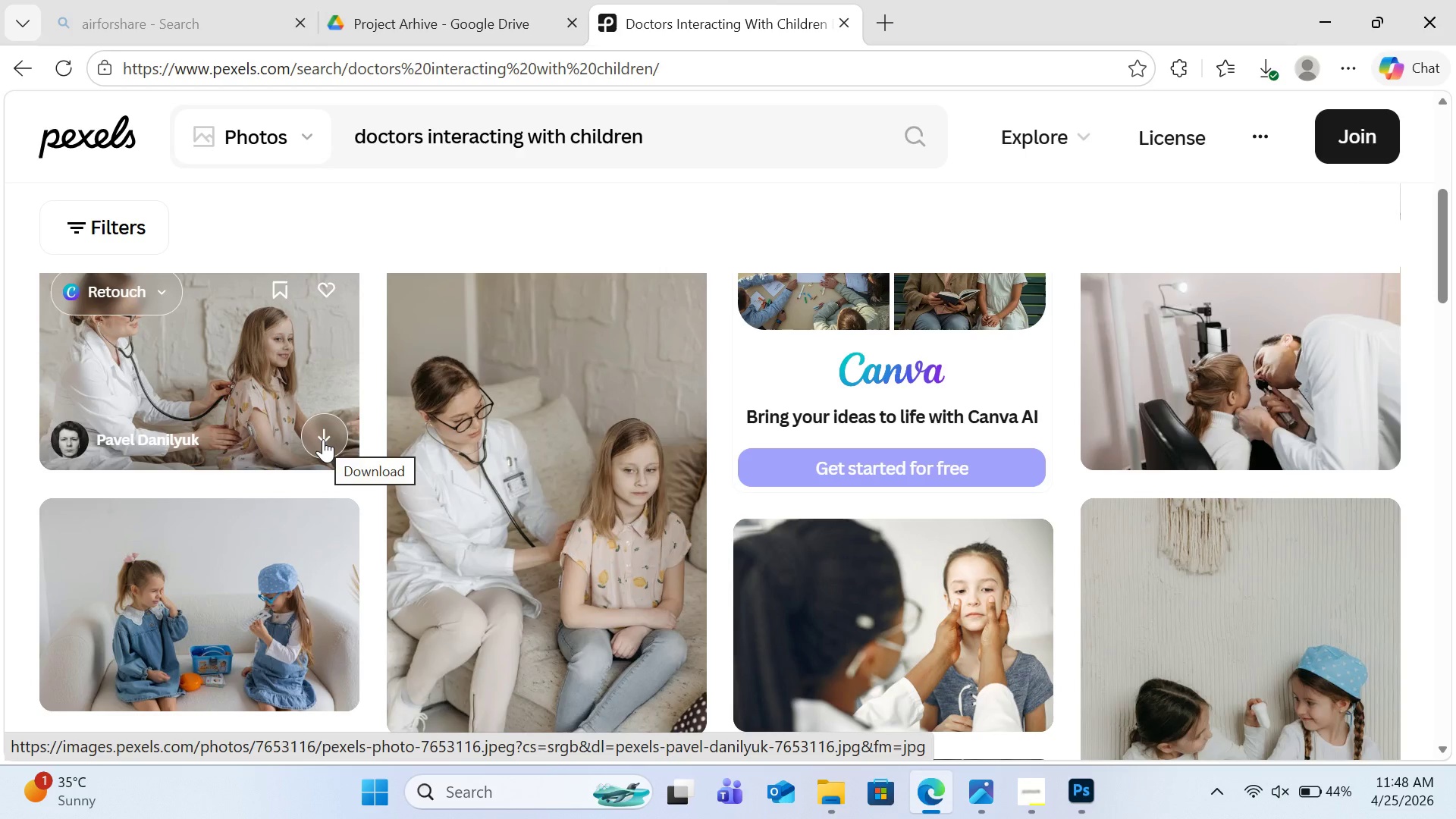 
left_click([323, 435])
 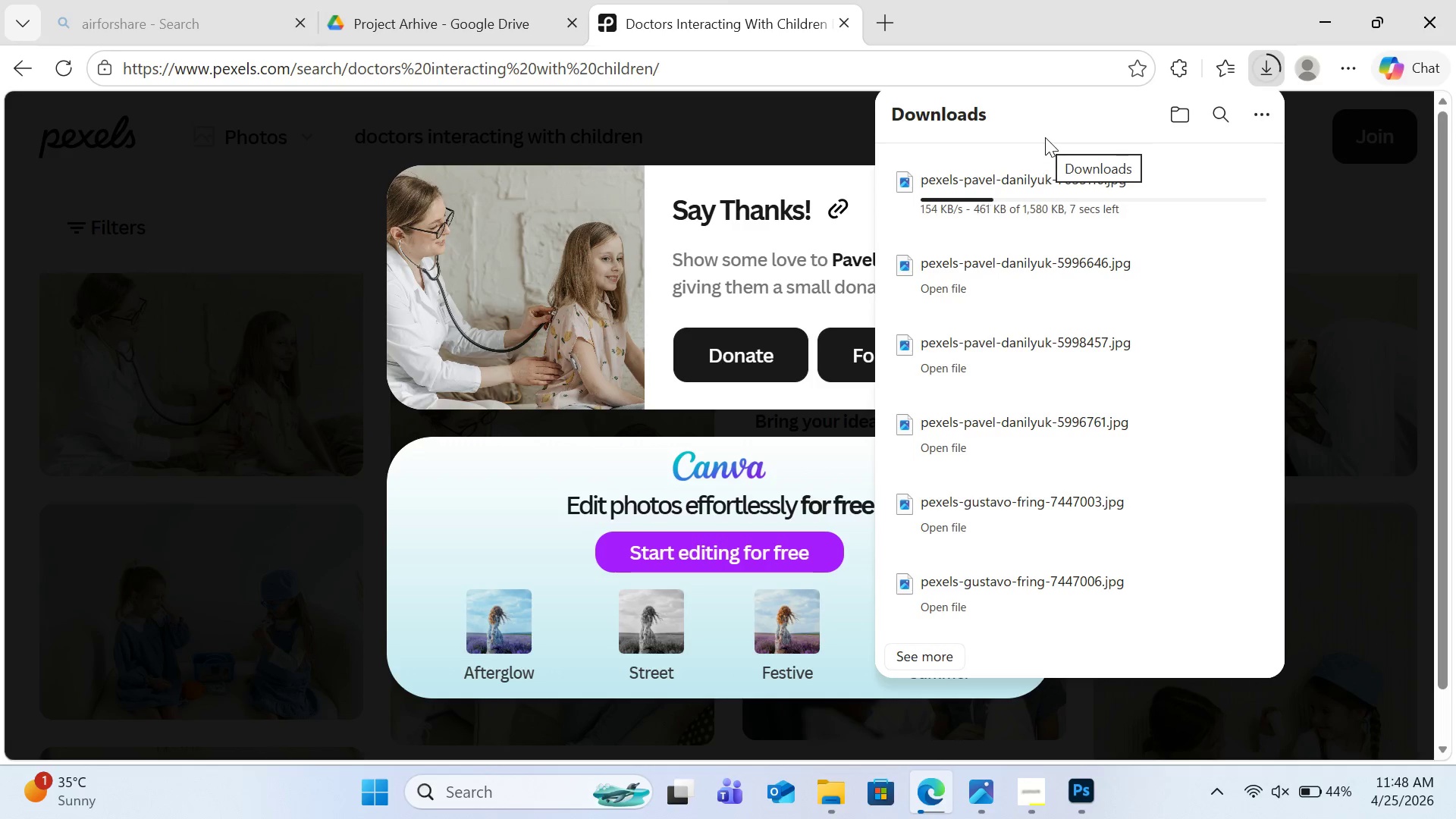 
key(Escape)
 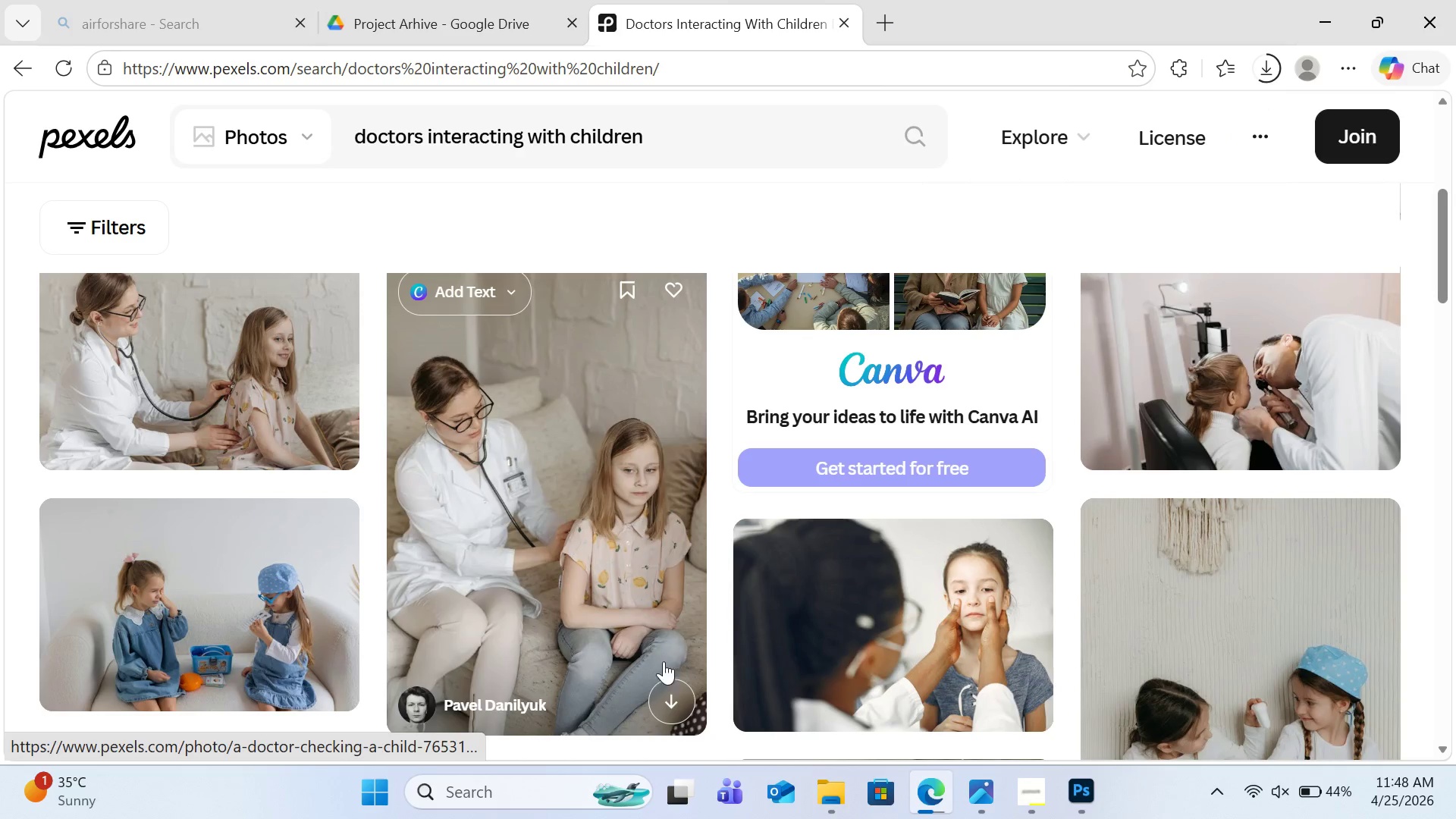 
left_click([669, 696])
 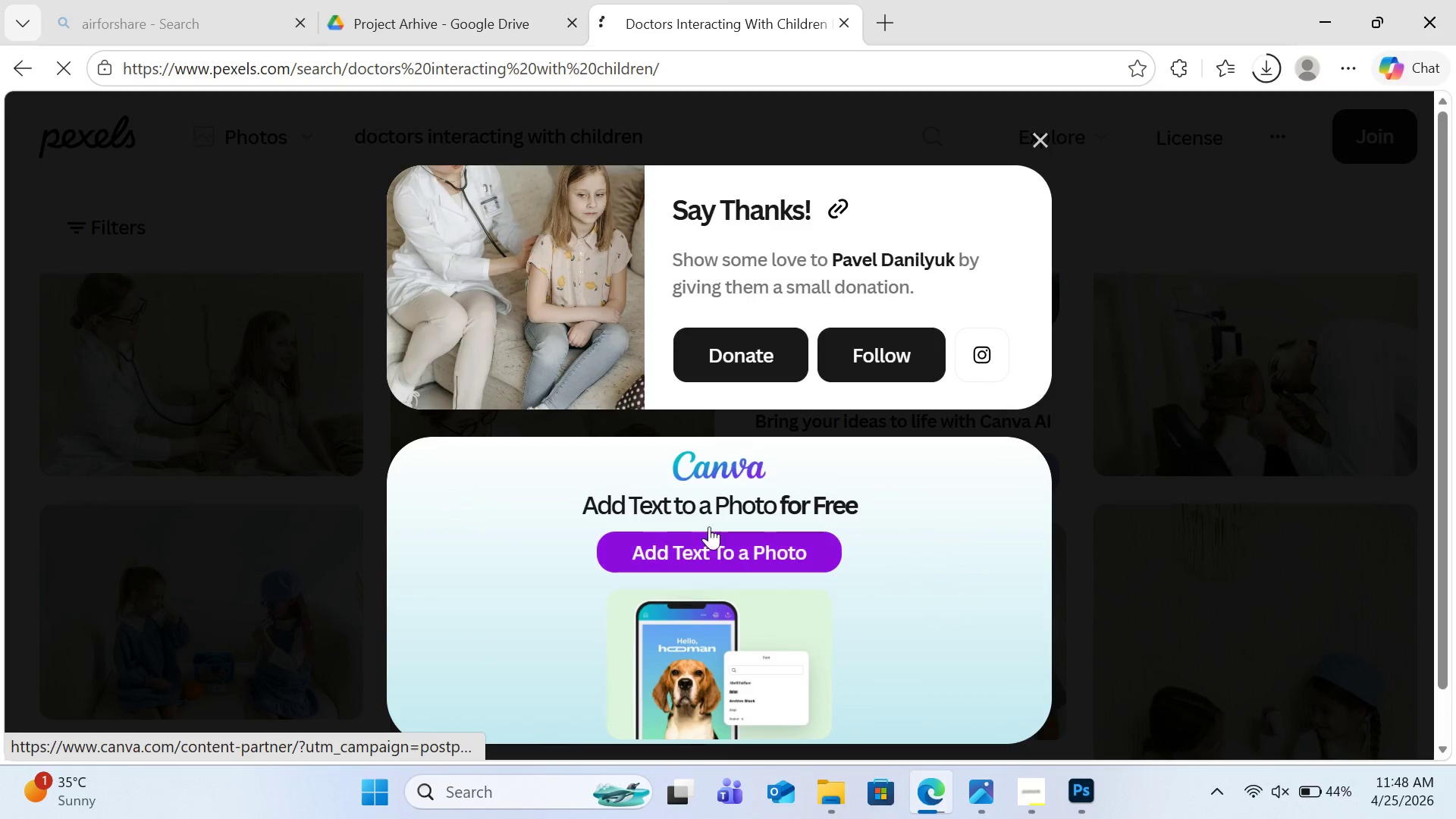 
key(Escape)
 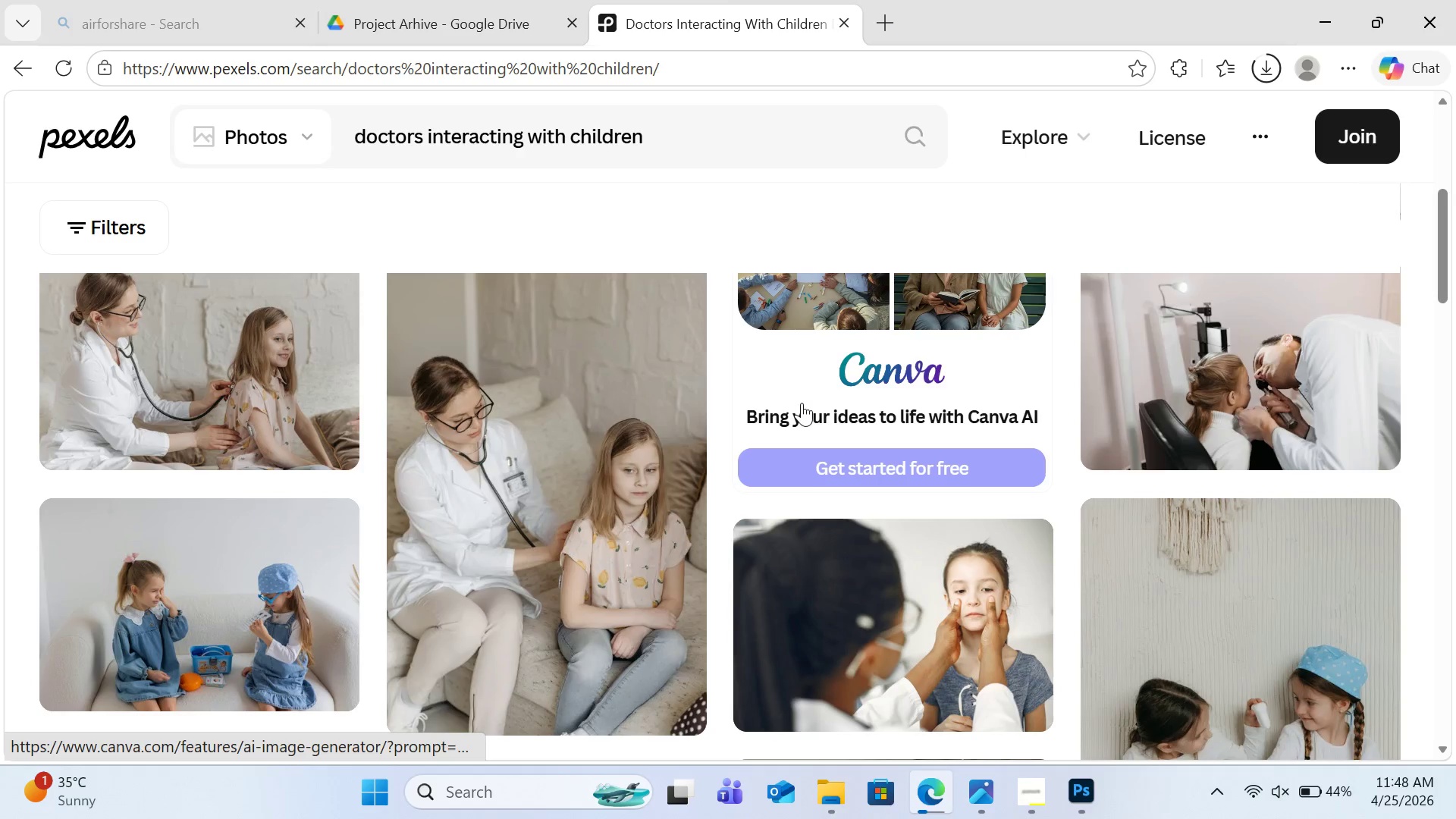 
scroll: coordinate [802, 404], scroll_direction: down, amount: 3.0
 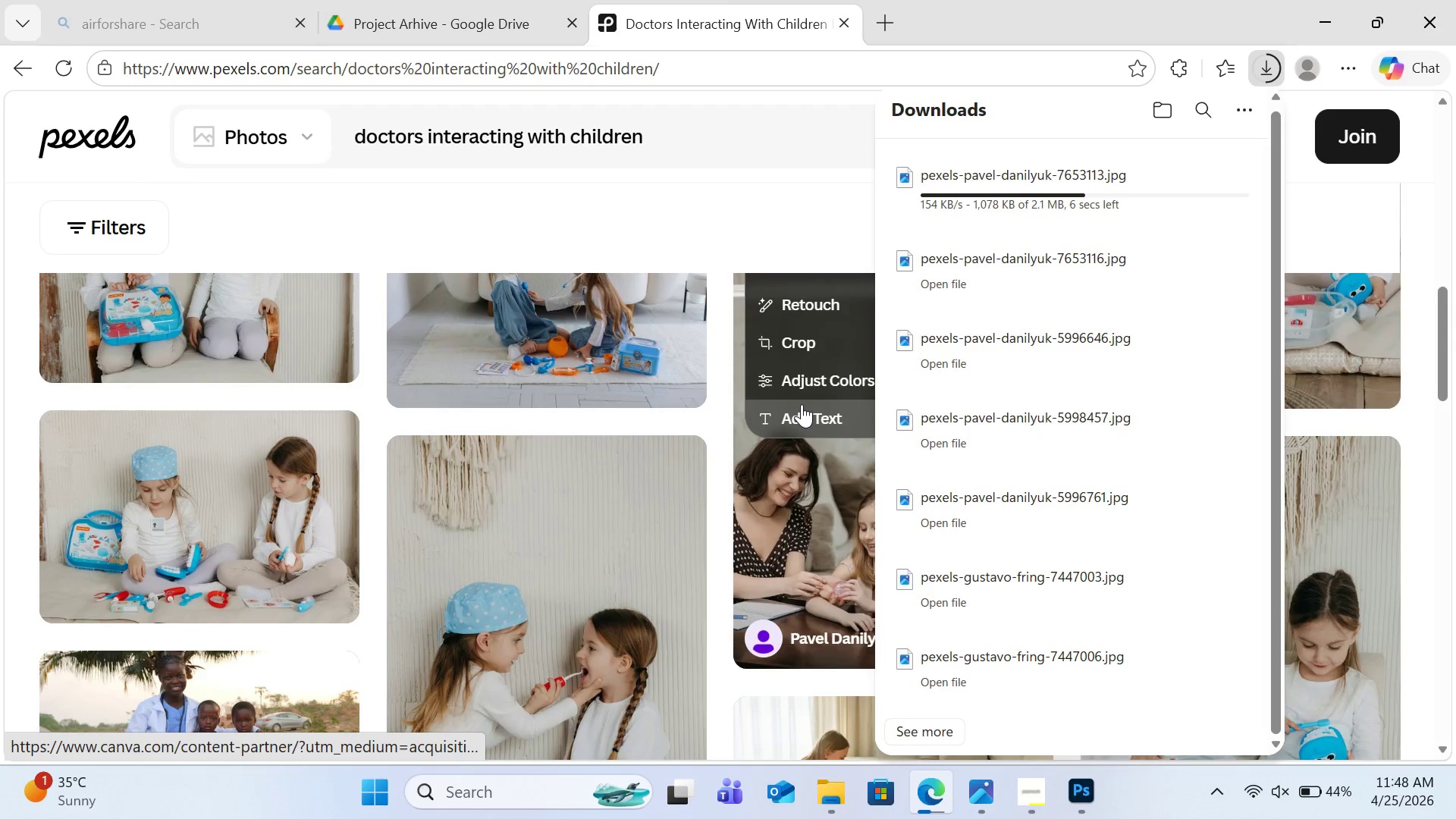 
key(Escape)
 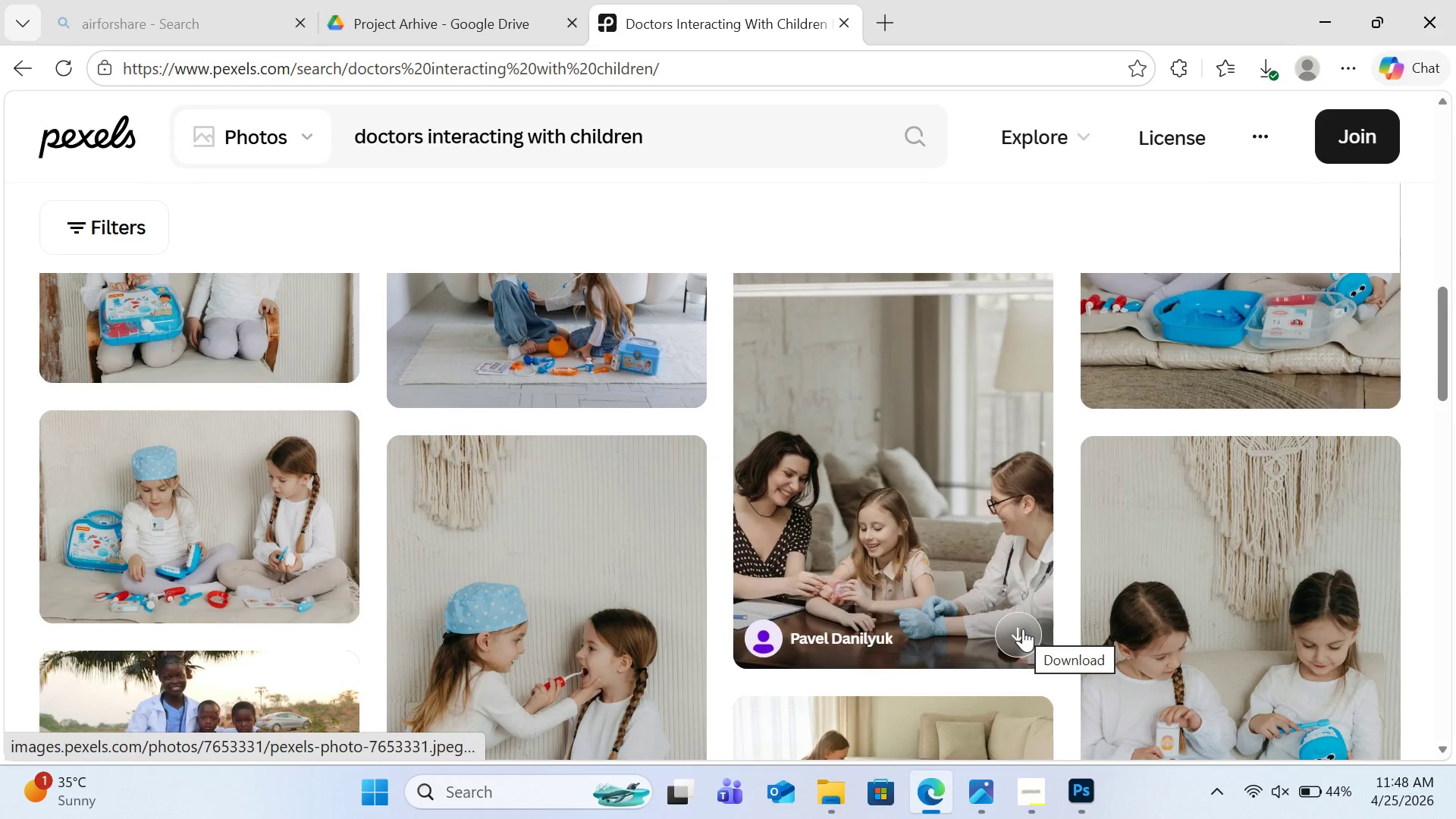 
scroll: coordinate [1023, 629], scroll_direction: up, amount: 3.0
 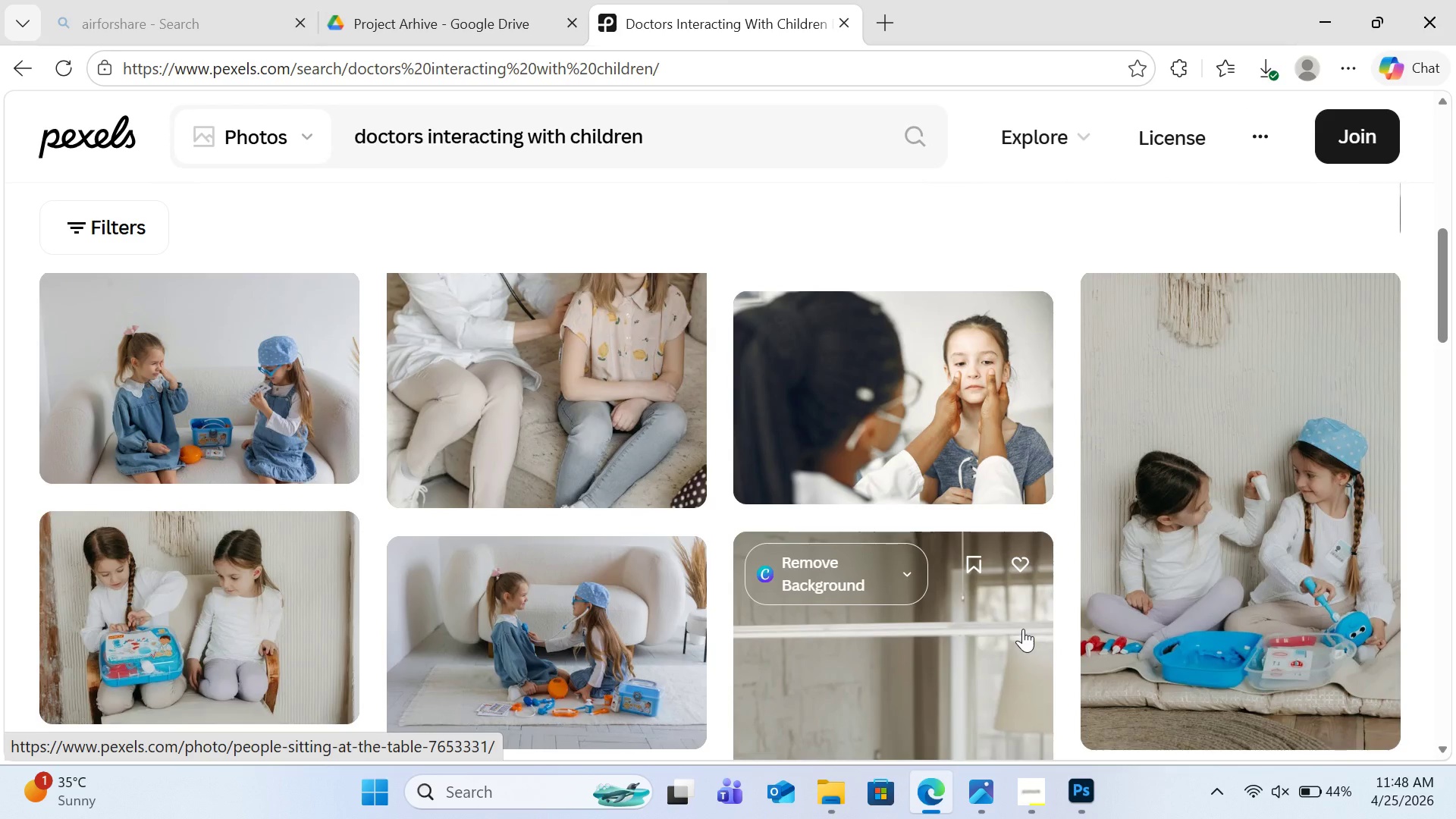 
scroll: coordinate [1016, 649], scroll_direction: down, amount: 3.0
 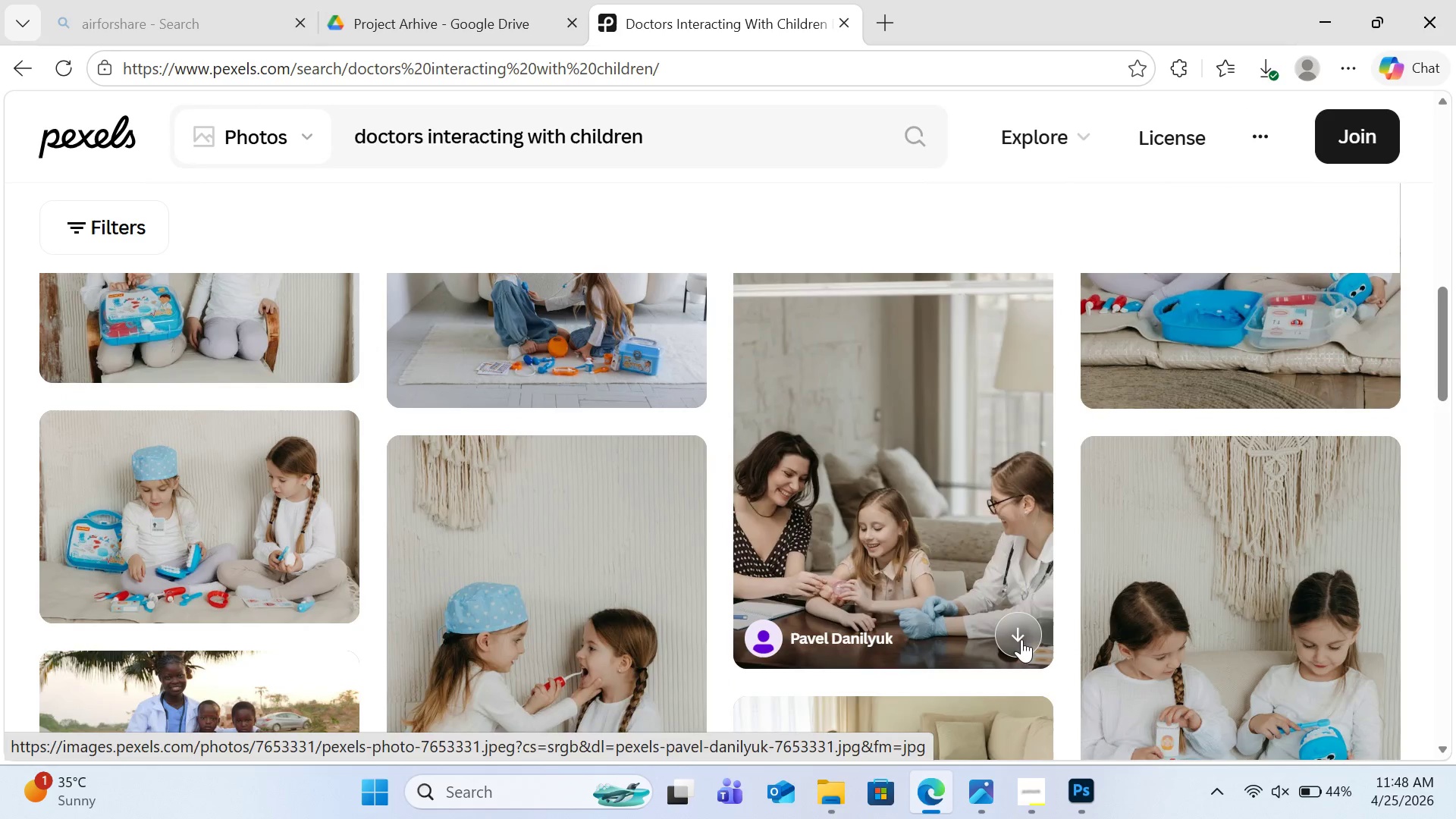 
left_click([1021, 639])
 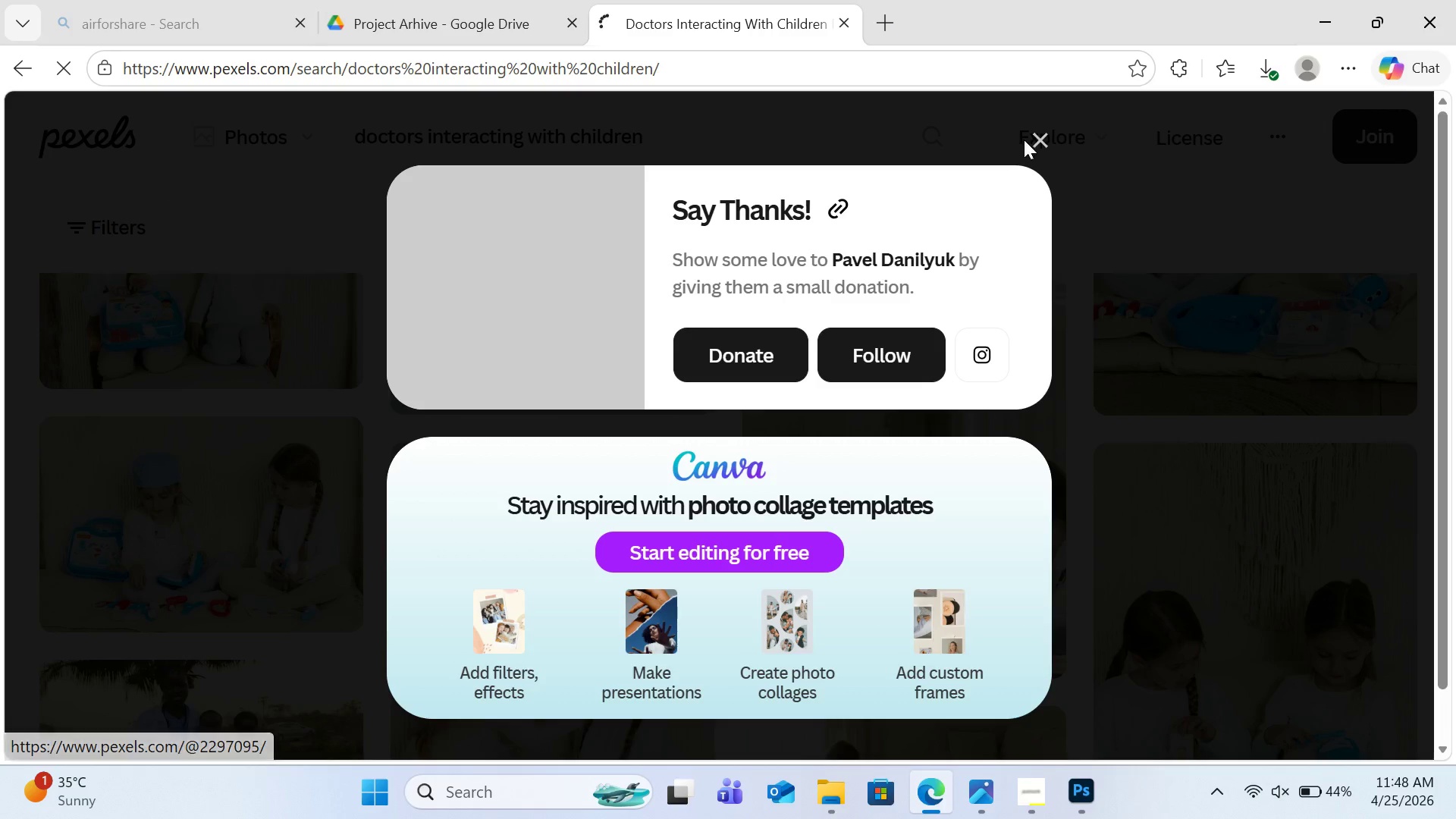 
left_click([1038, 134])
 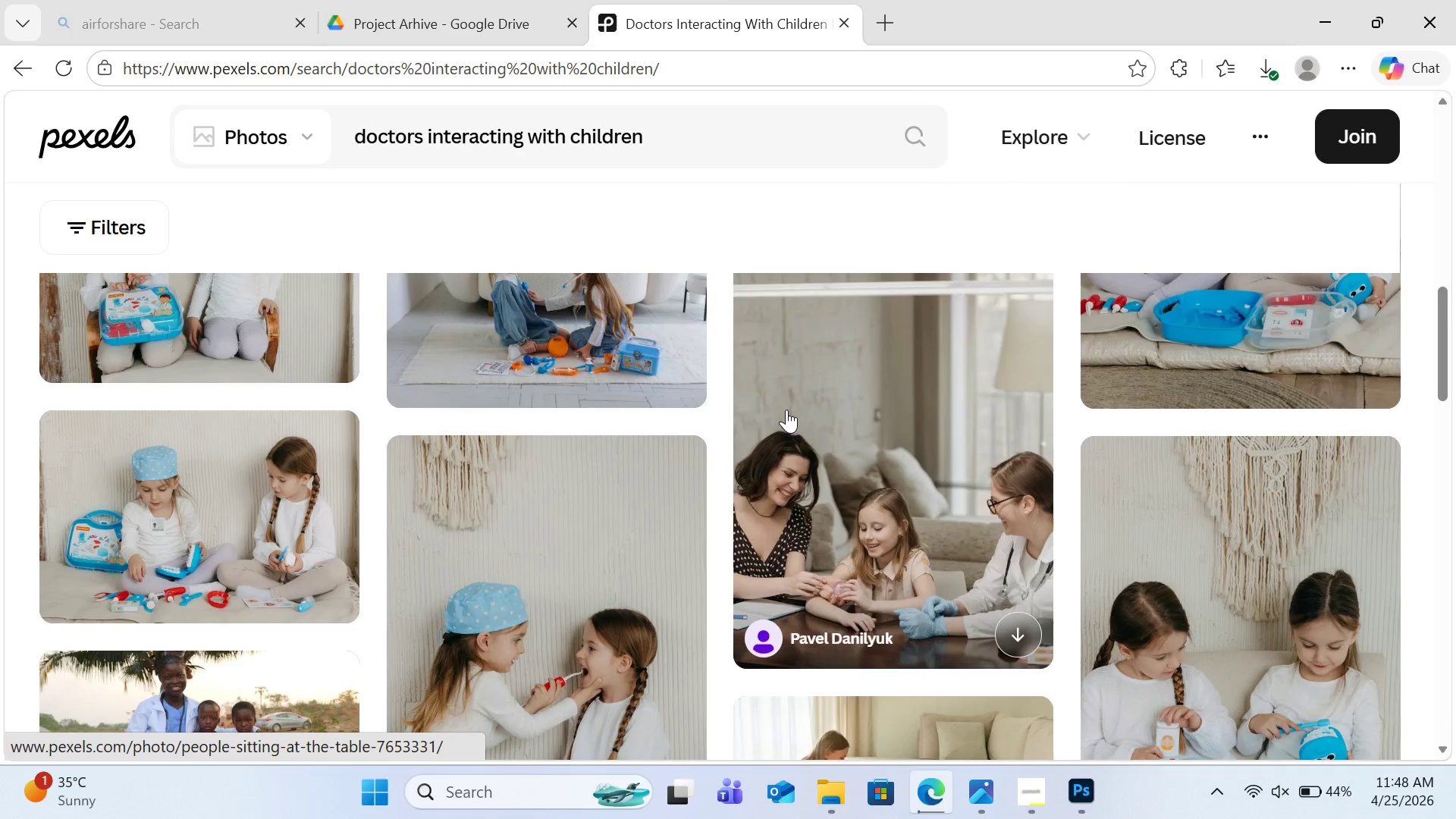 
key(Escape)
 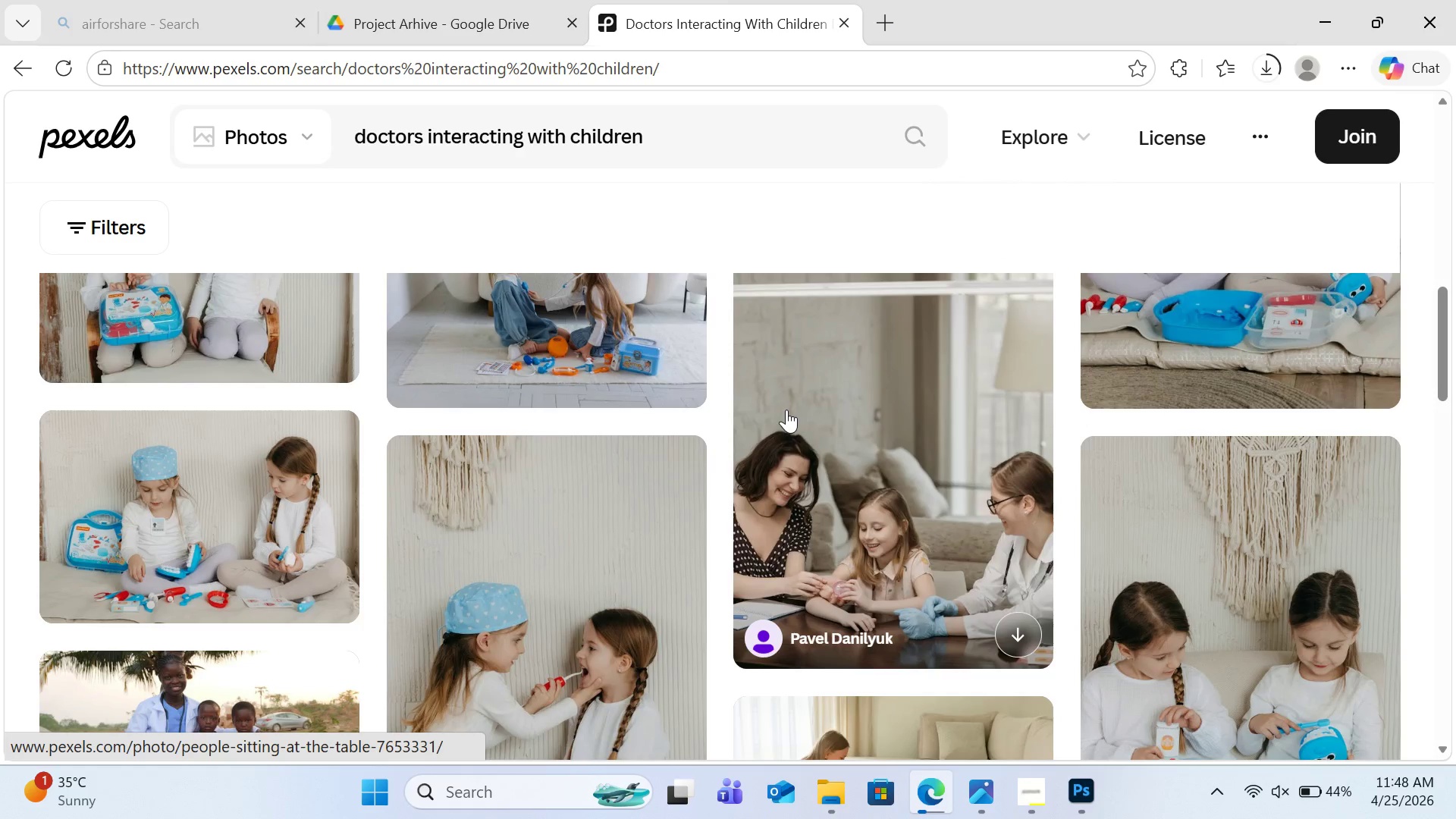 
scroll: coordinate [820, 450], scroll_direction: down, amount: 6.0
 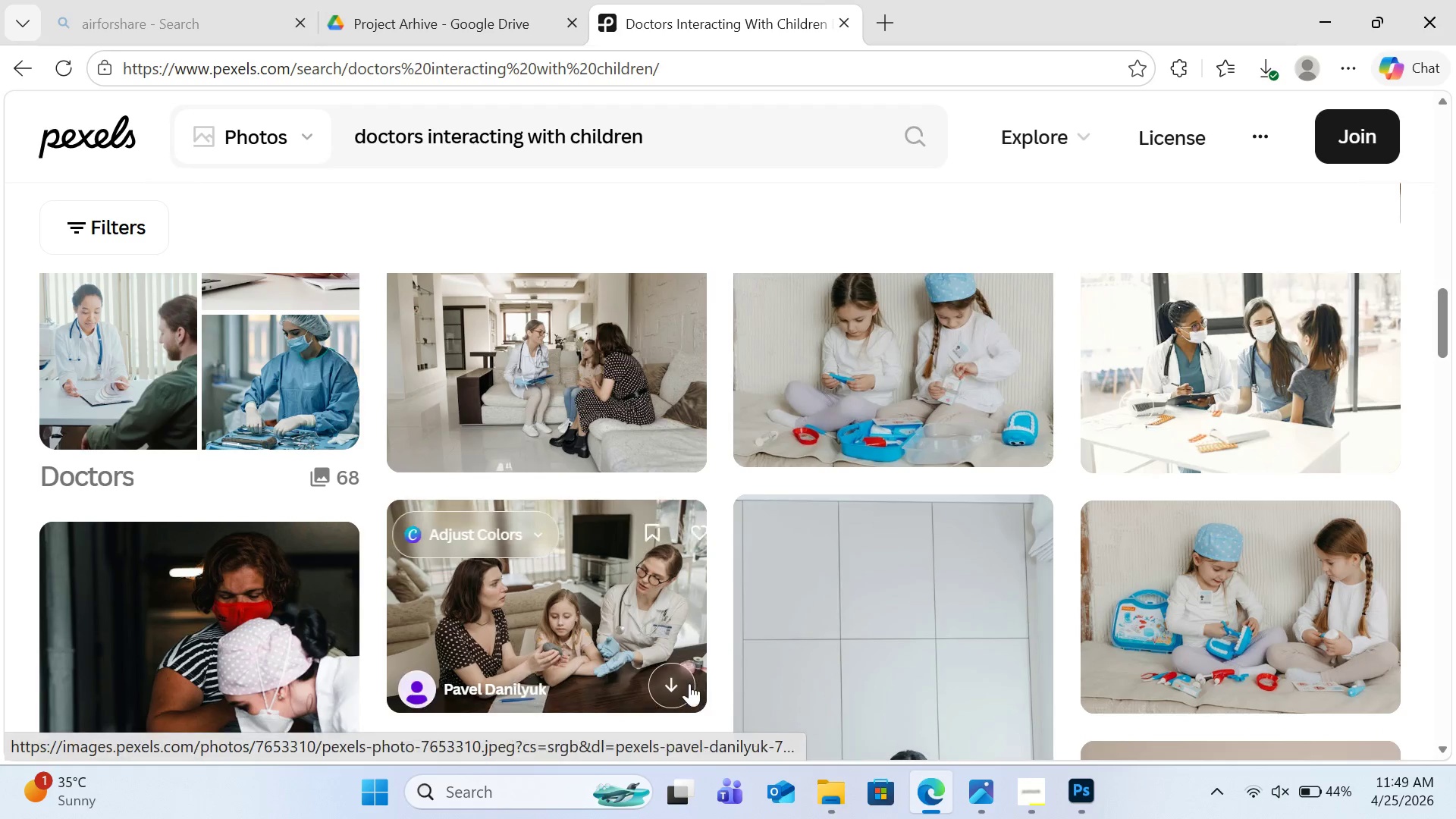 
left_click([678, 684])
 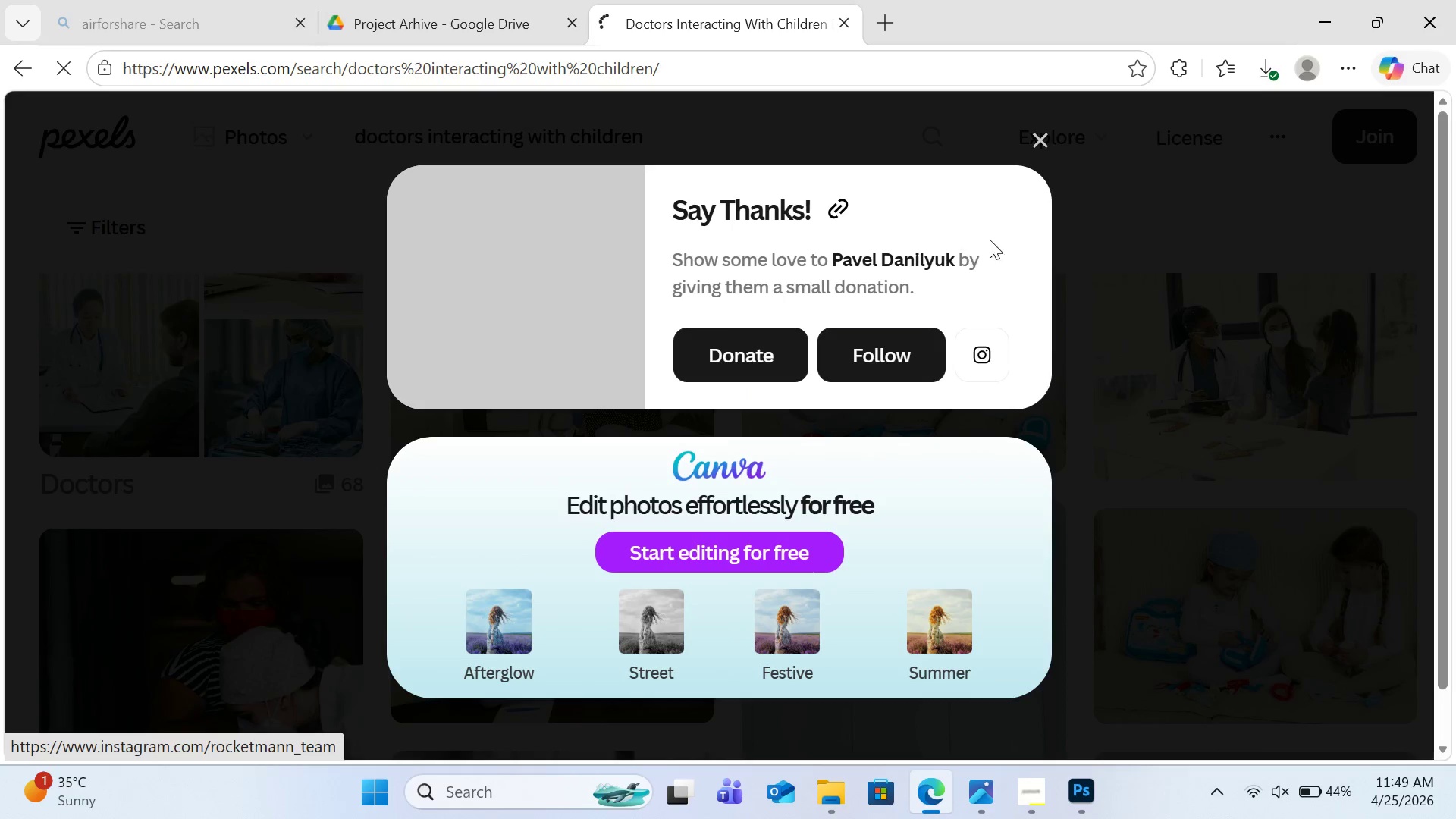 
key(Escape)
 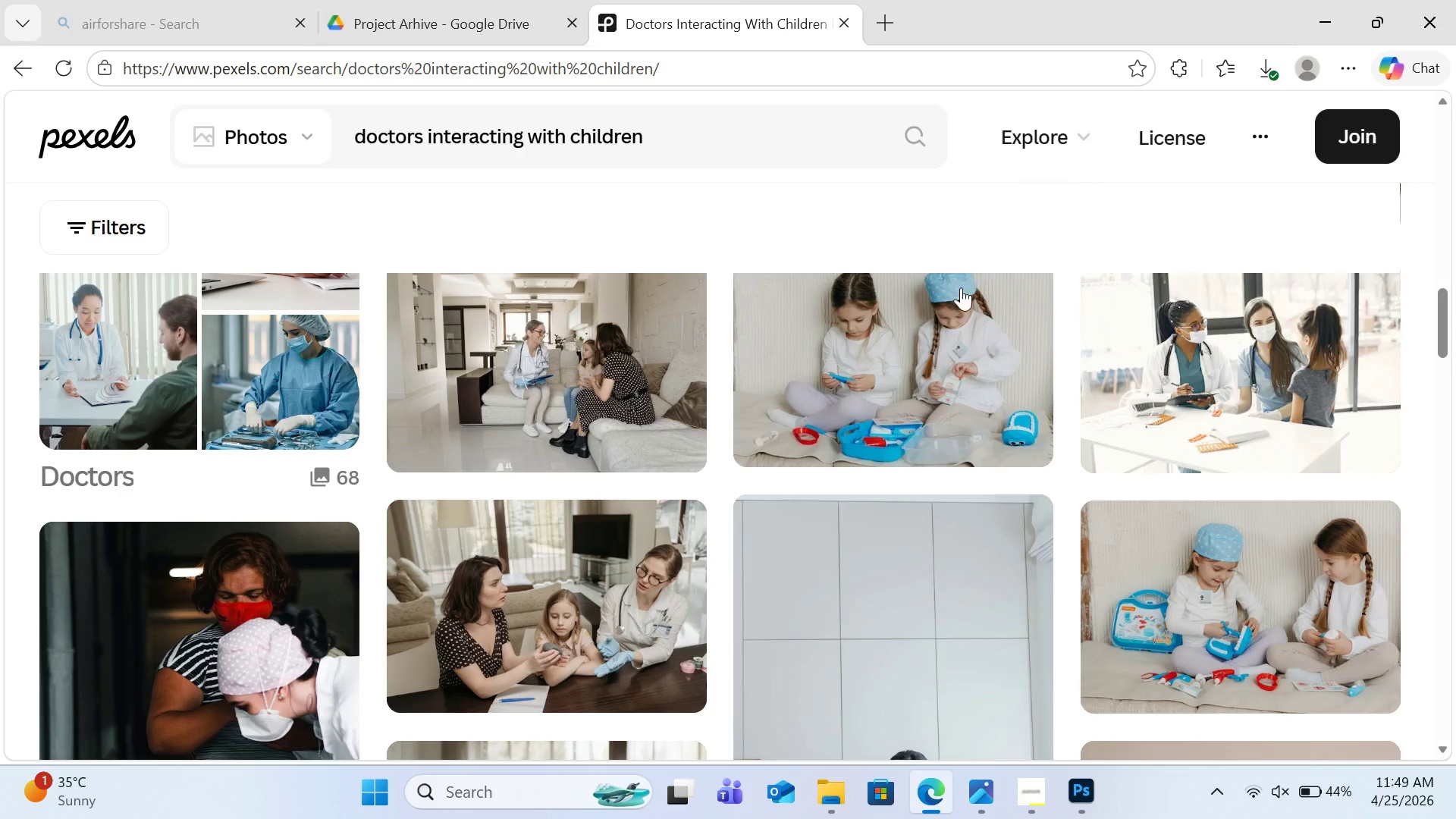 
scroll: coordinate [961, 288], scroll_direction: down, amount: 4.0
 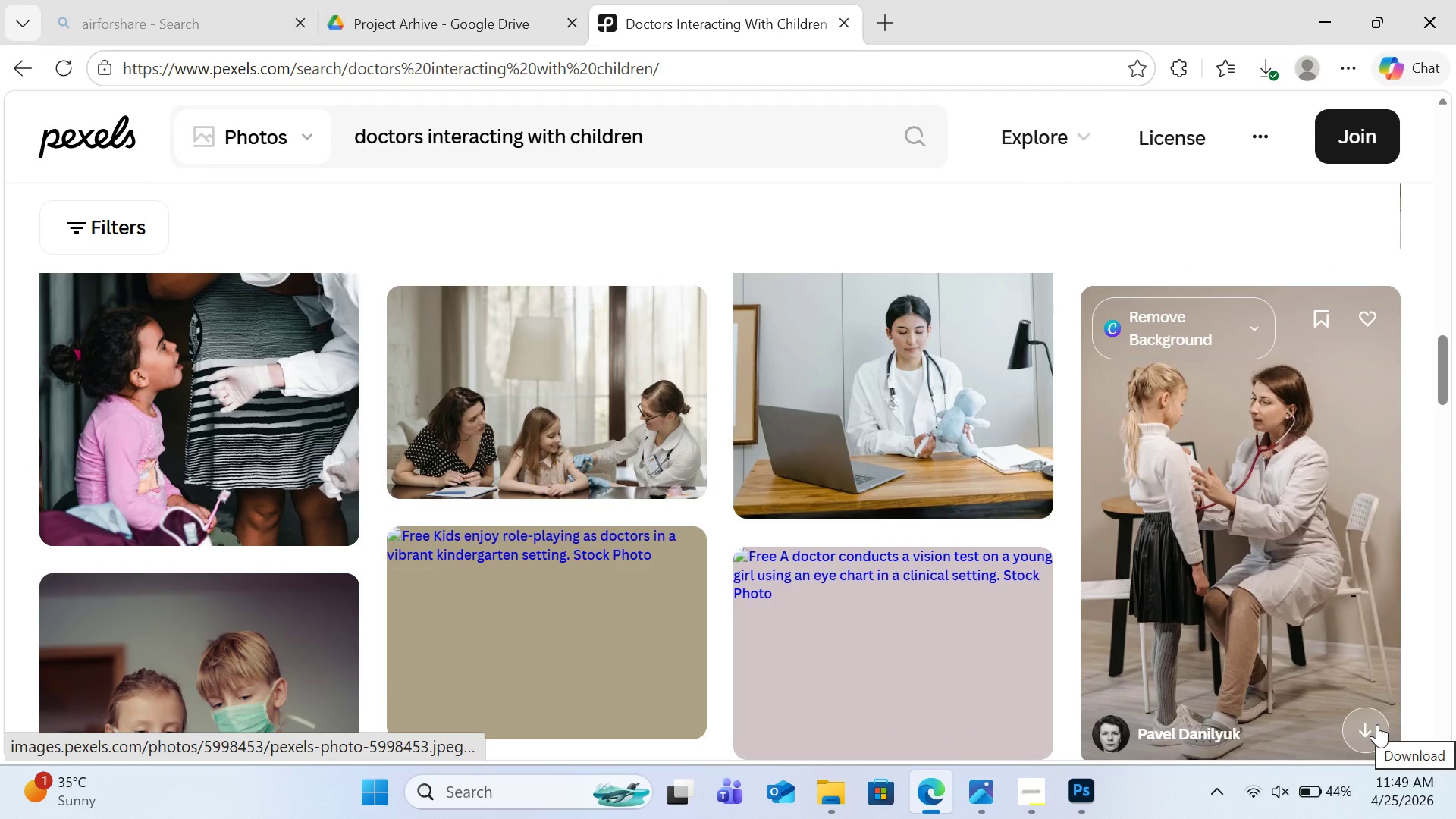 
left_click([1377, 724])
 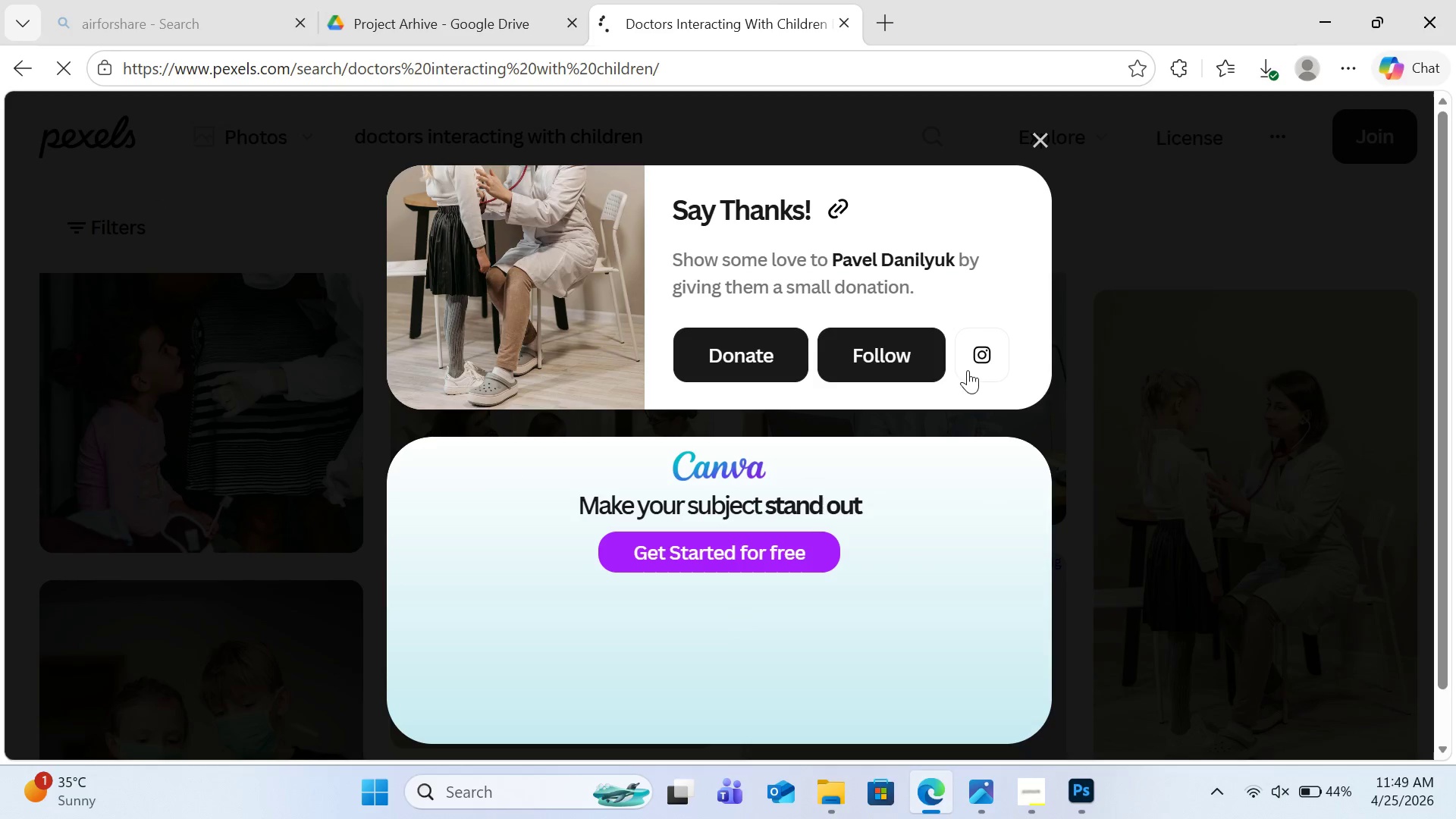 
key(Escape)
 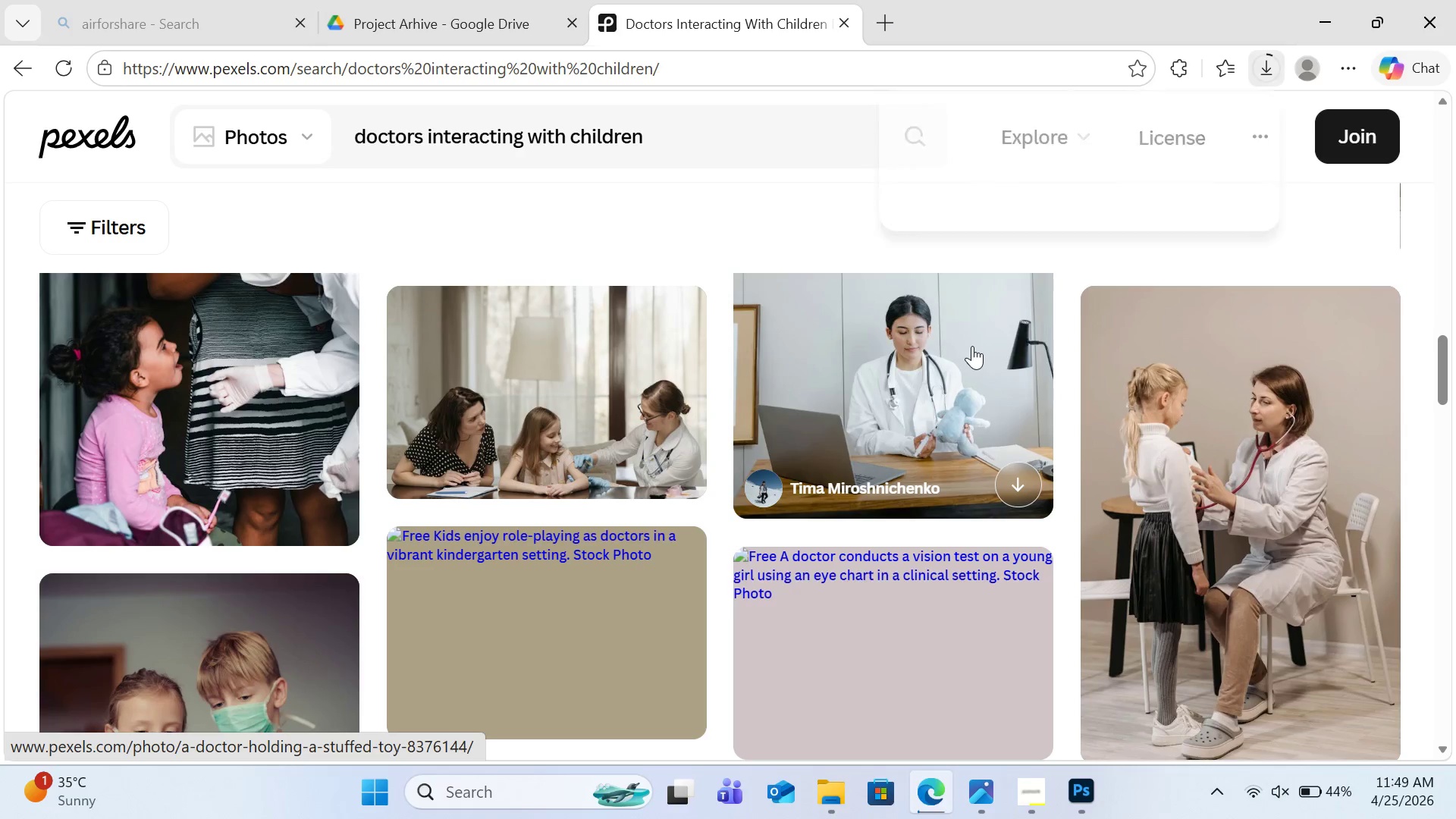 
scroll: coordinate [972, 346], scroll_direction: down, amount: 3.0
 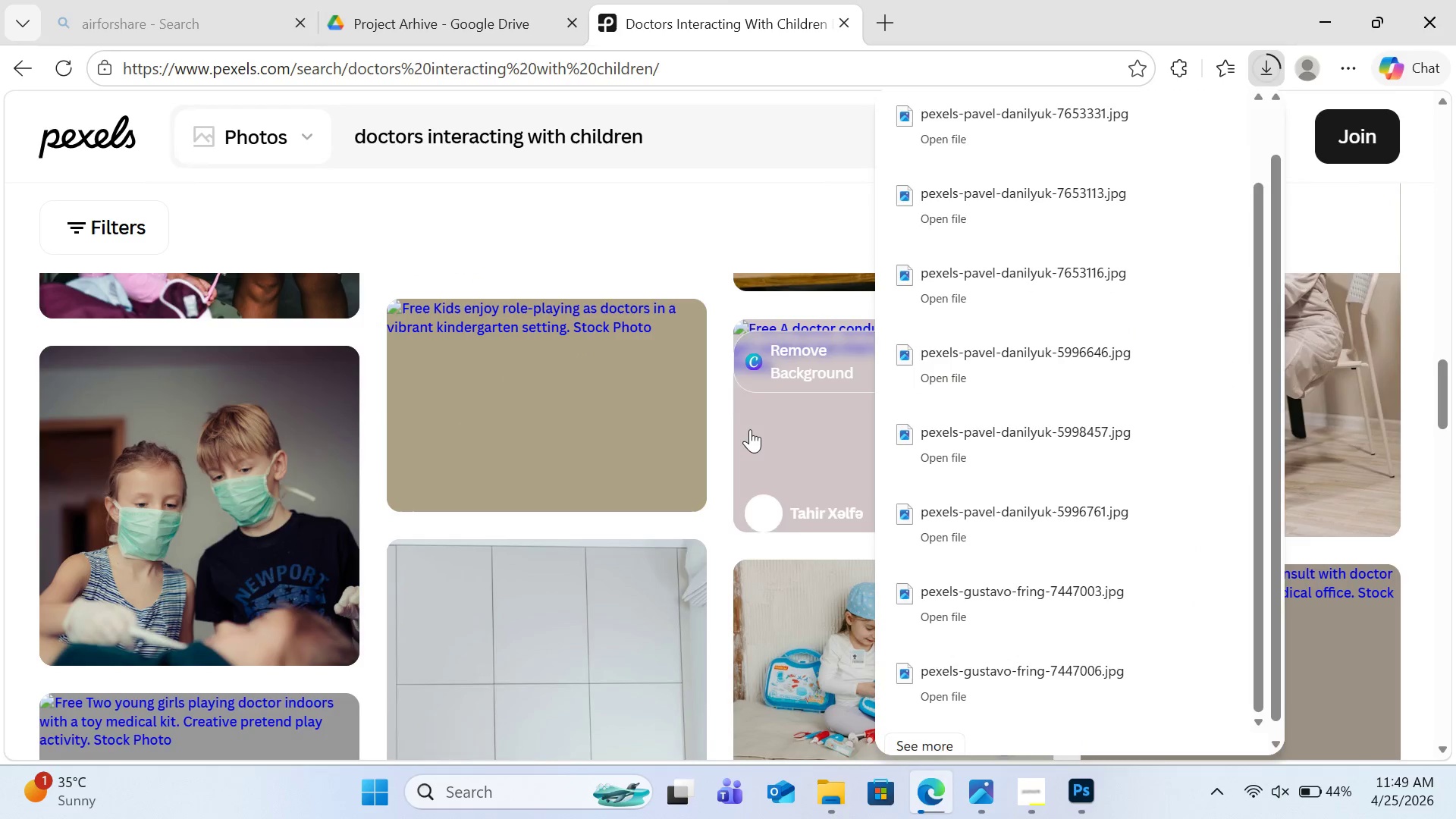 
key(Escape)
 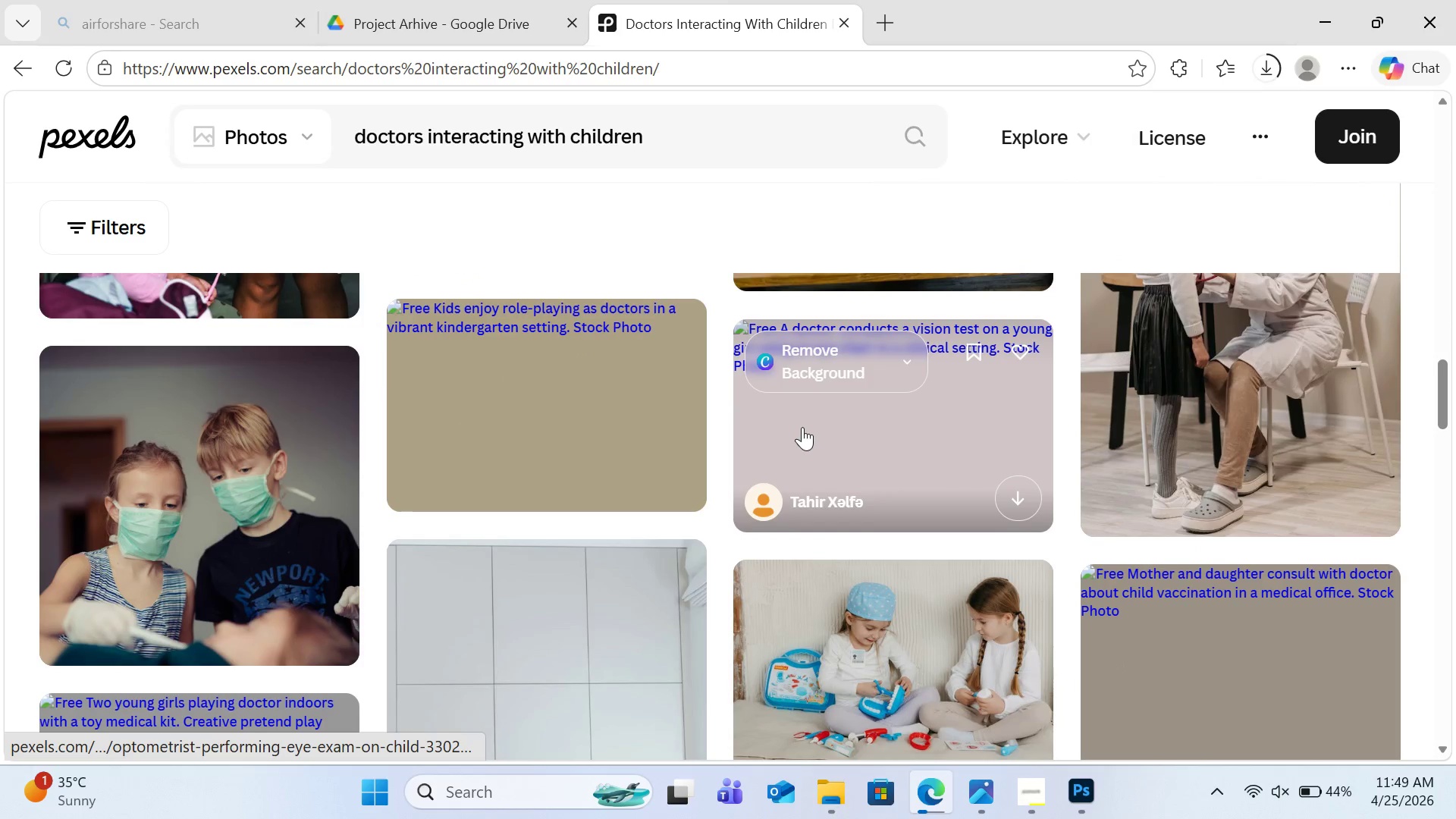 
scroll: coordinate [336, 672], scroll_direction: down, amount: 6.0
 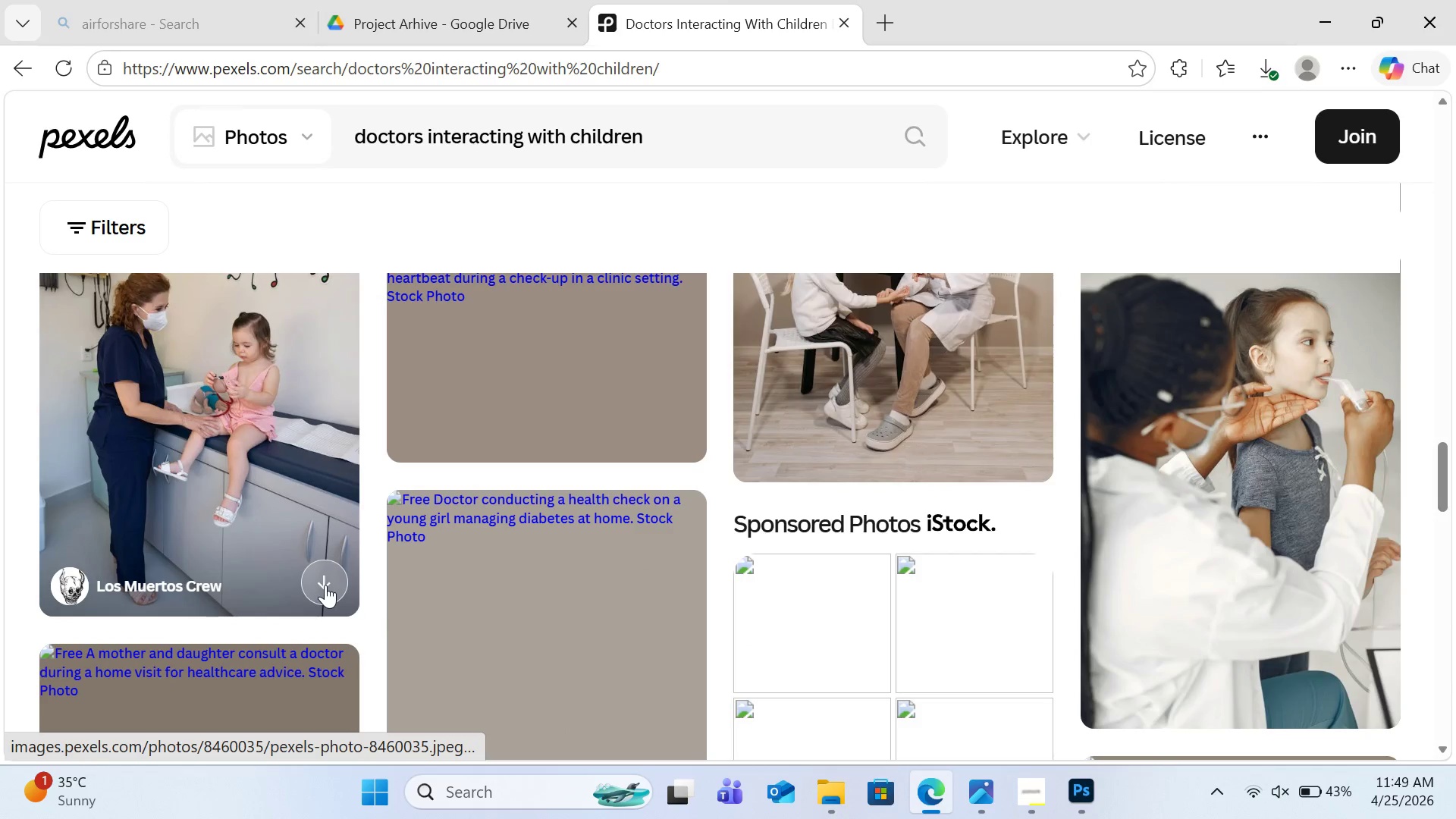 
left_click([325, 585])
 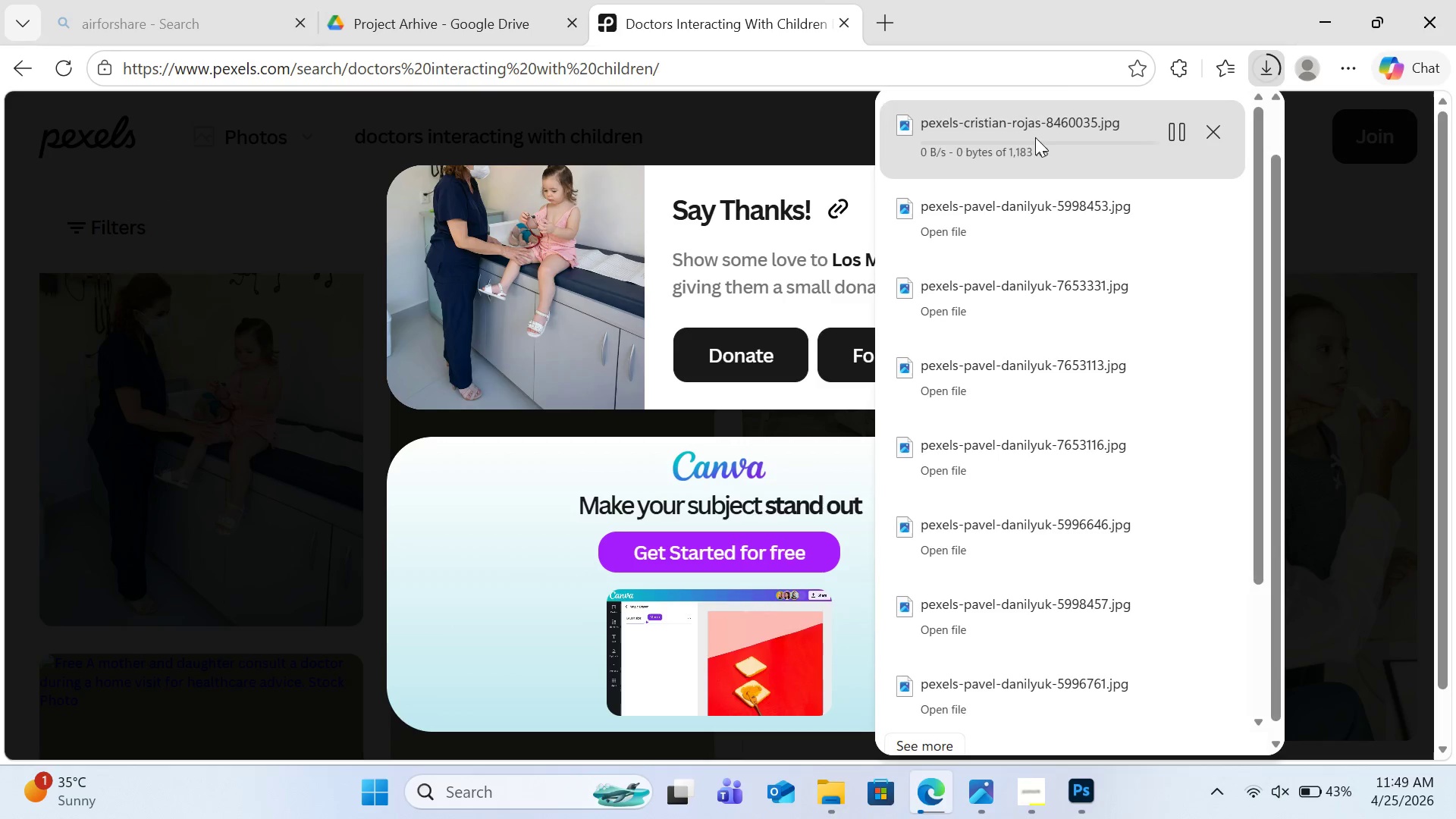 
key(Escape)
 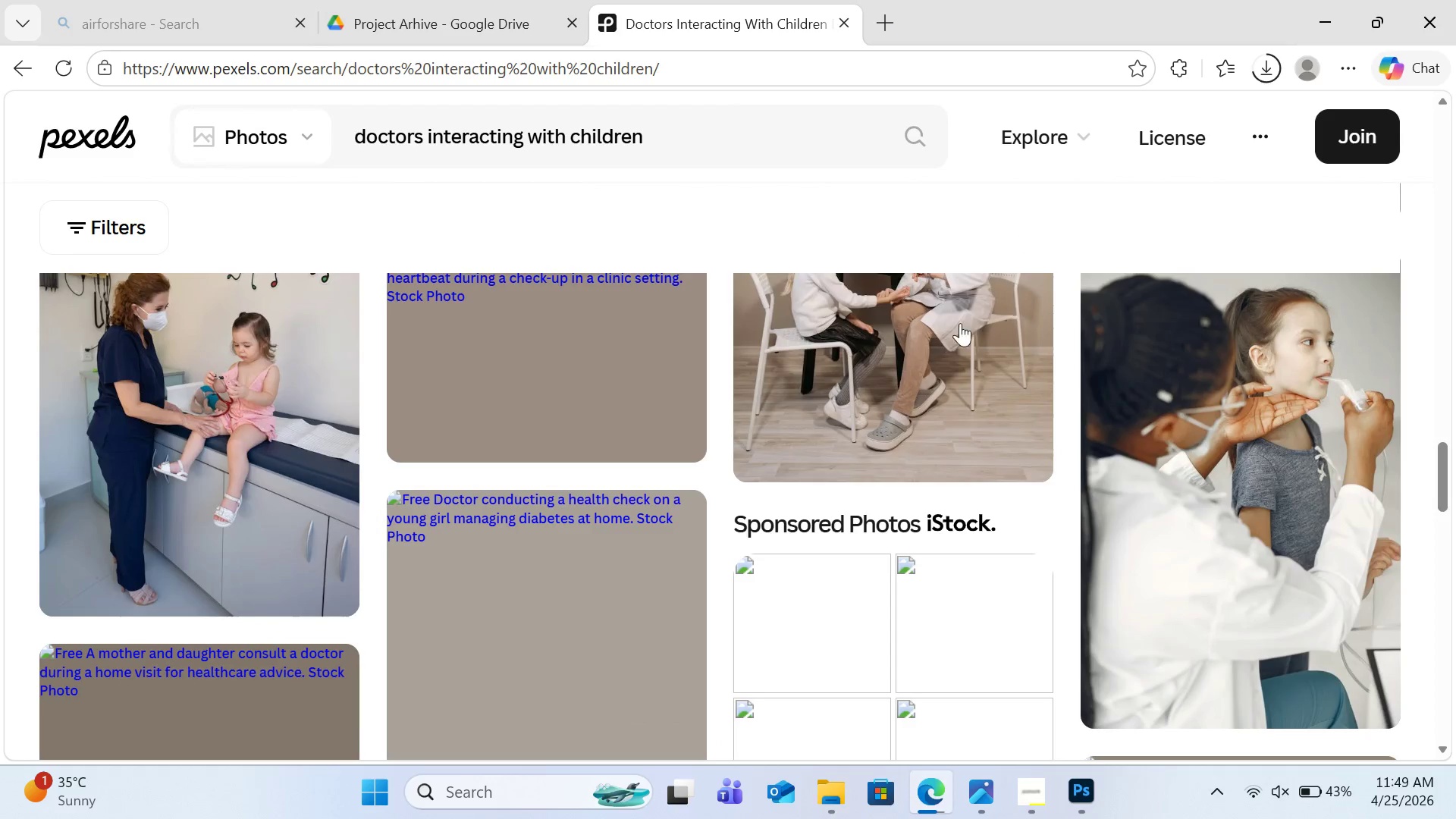 
scroll: coordinate [708, 563], scroll_direction: down, amount: 10.0
 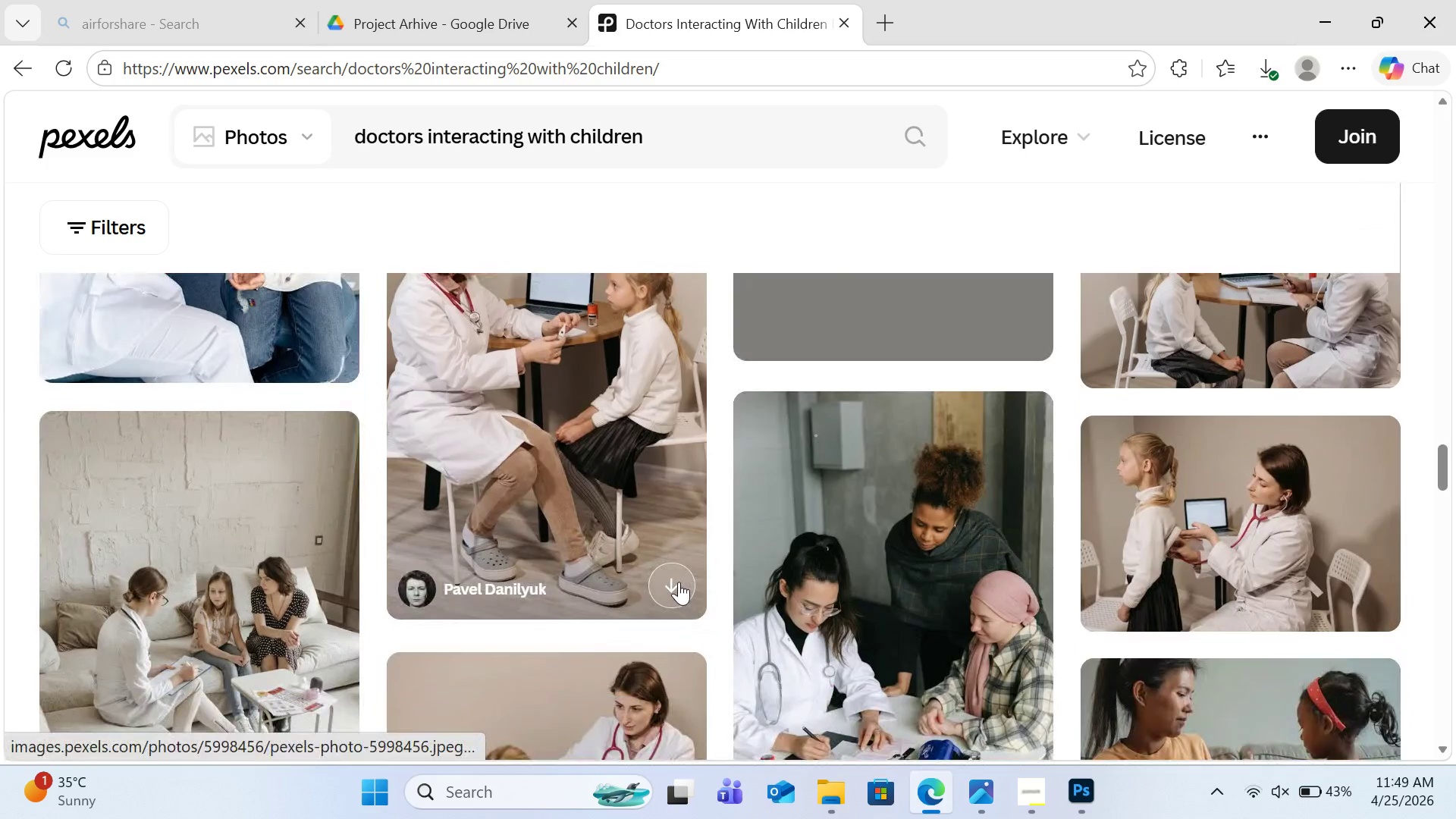 
left_click([679, 583])
 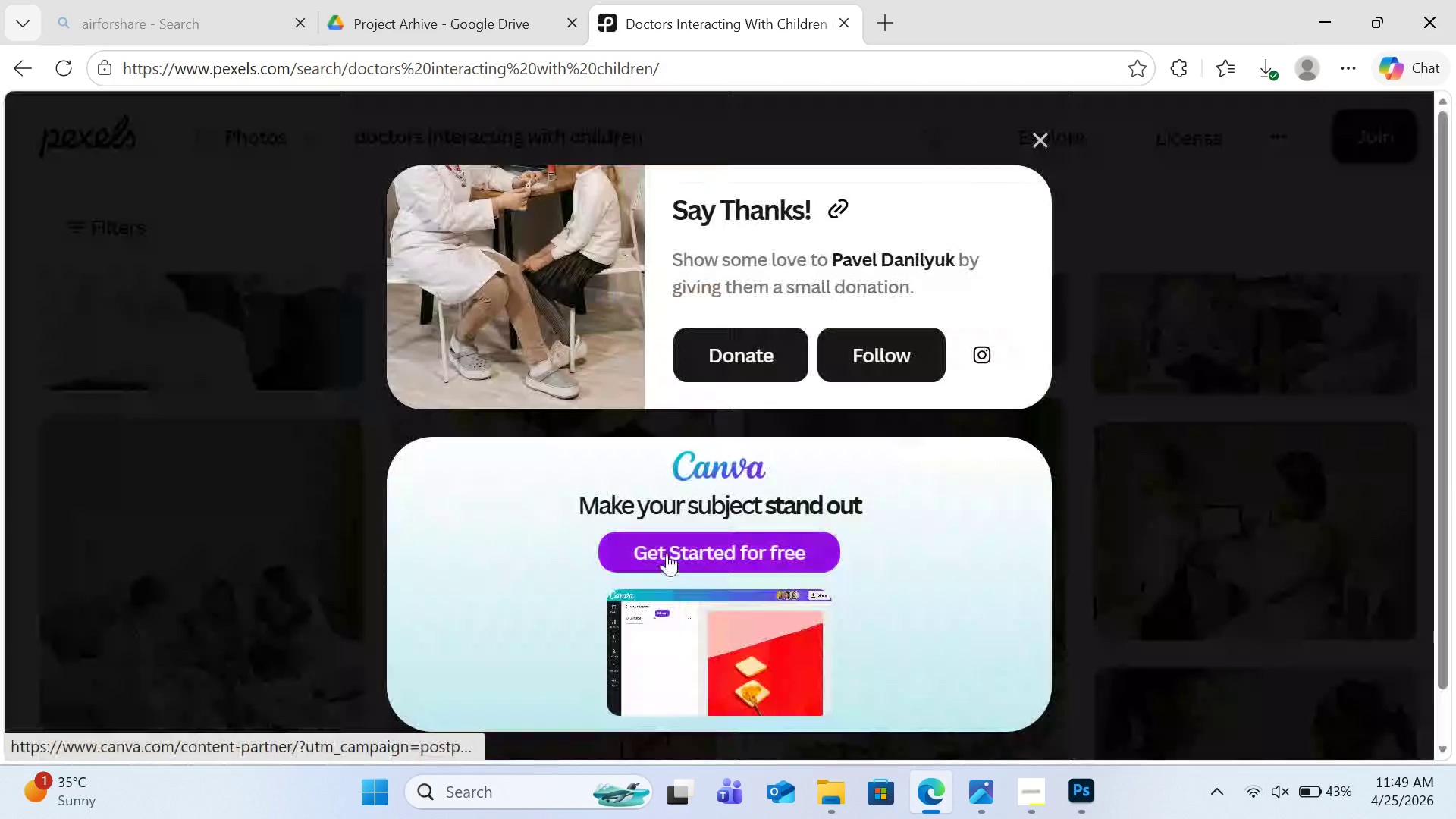 
key(Escape)
 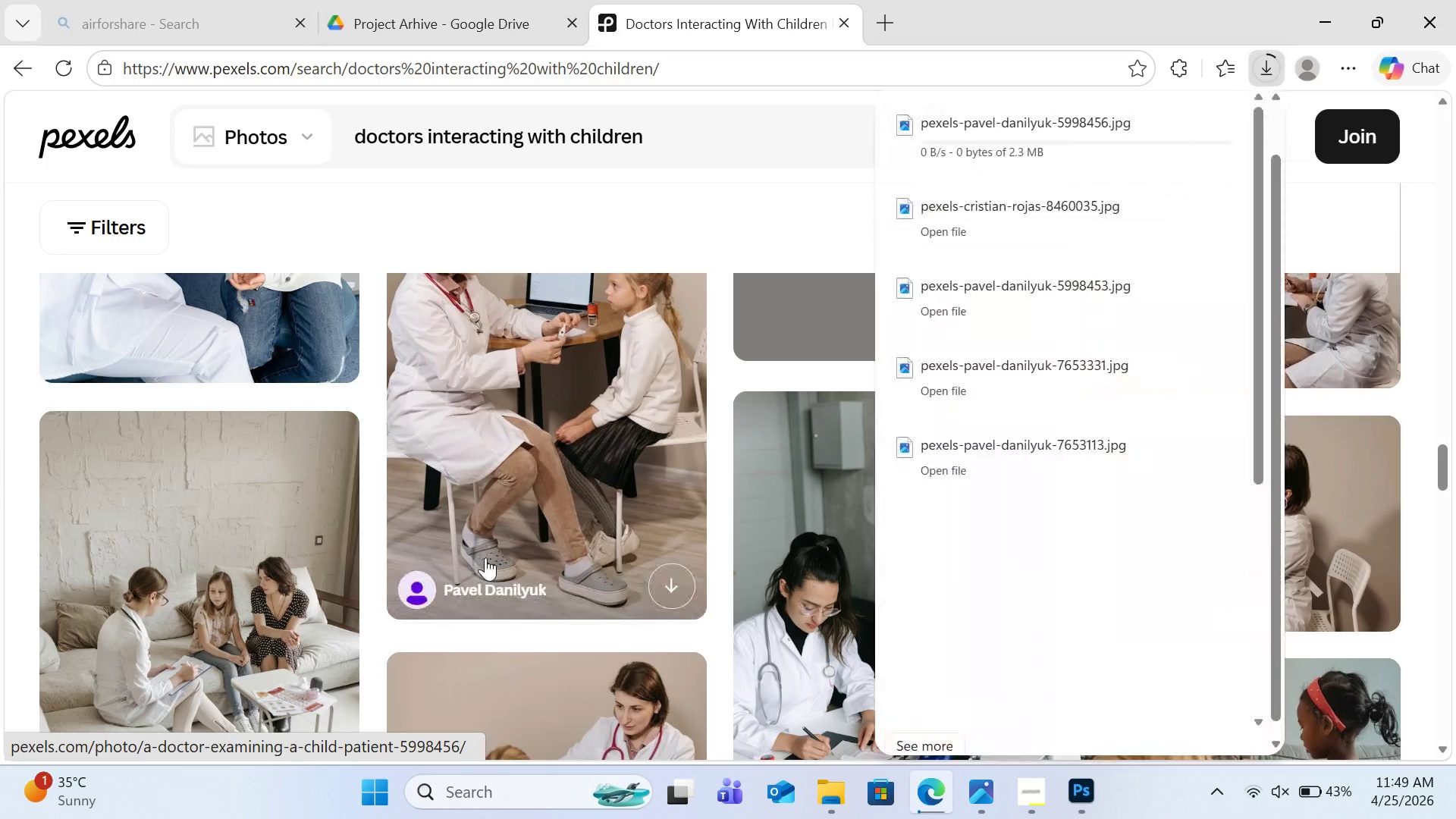 
scroll: coordinate [485, 557], scroll_direction: down, amount: 2.0
 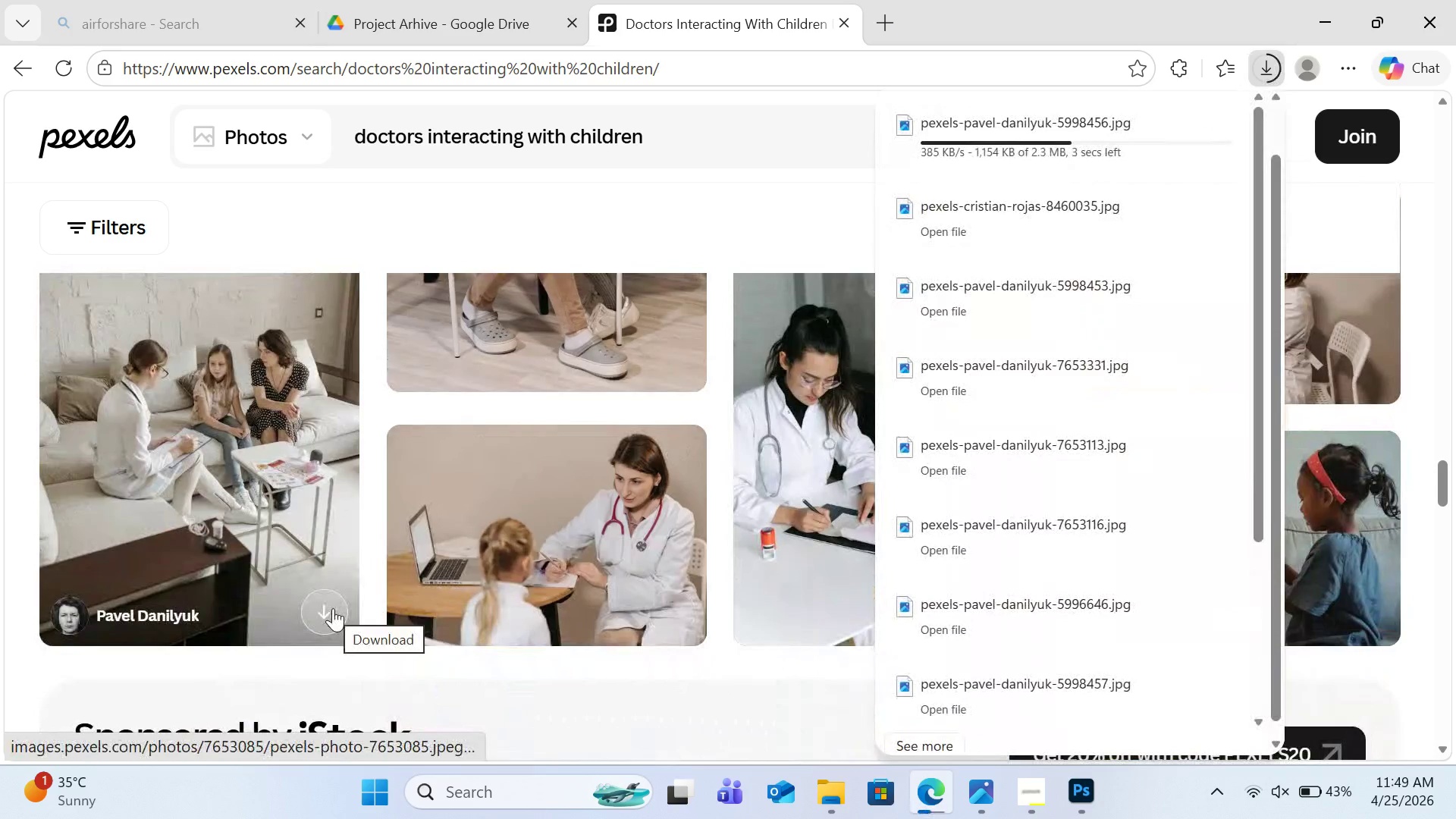 
left_click([333, 608])
 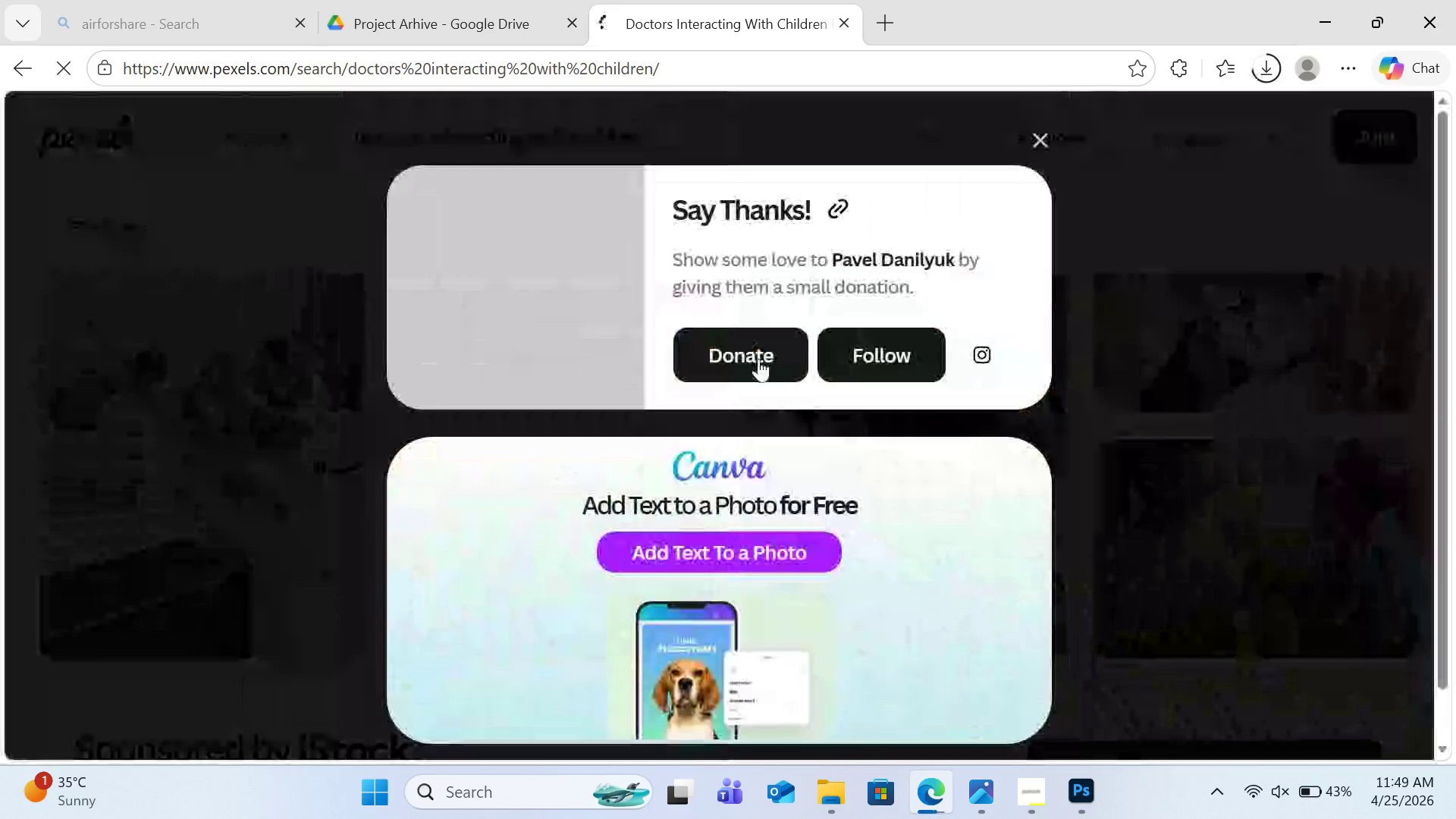 
key(Escape)
 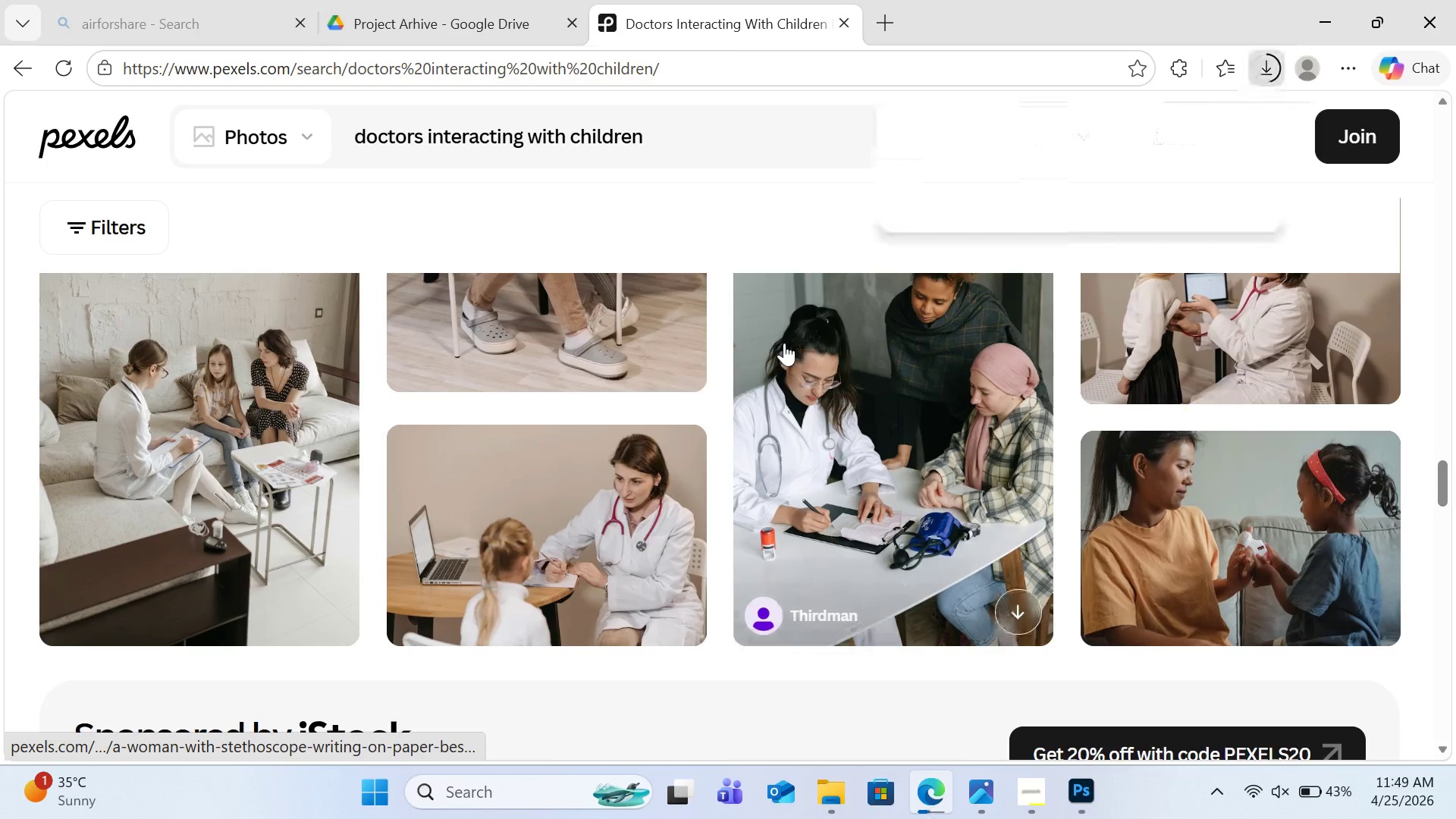 
scroll: coordinate [784, 343], scroll_direction: down, amount: 3.0
 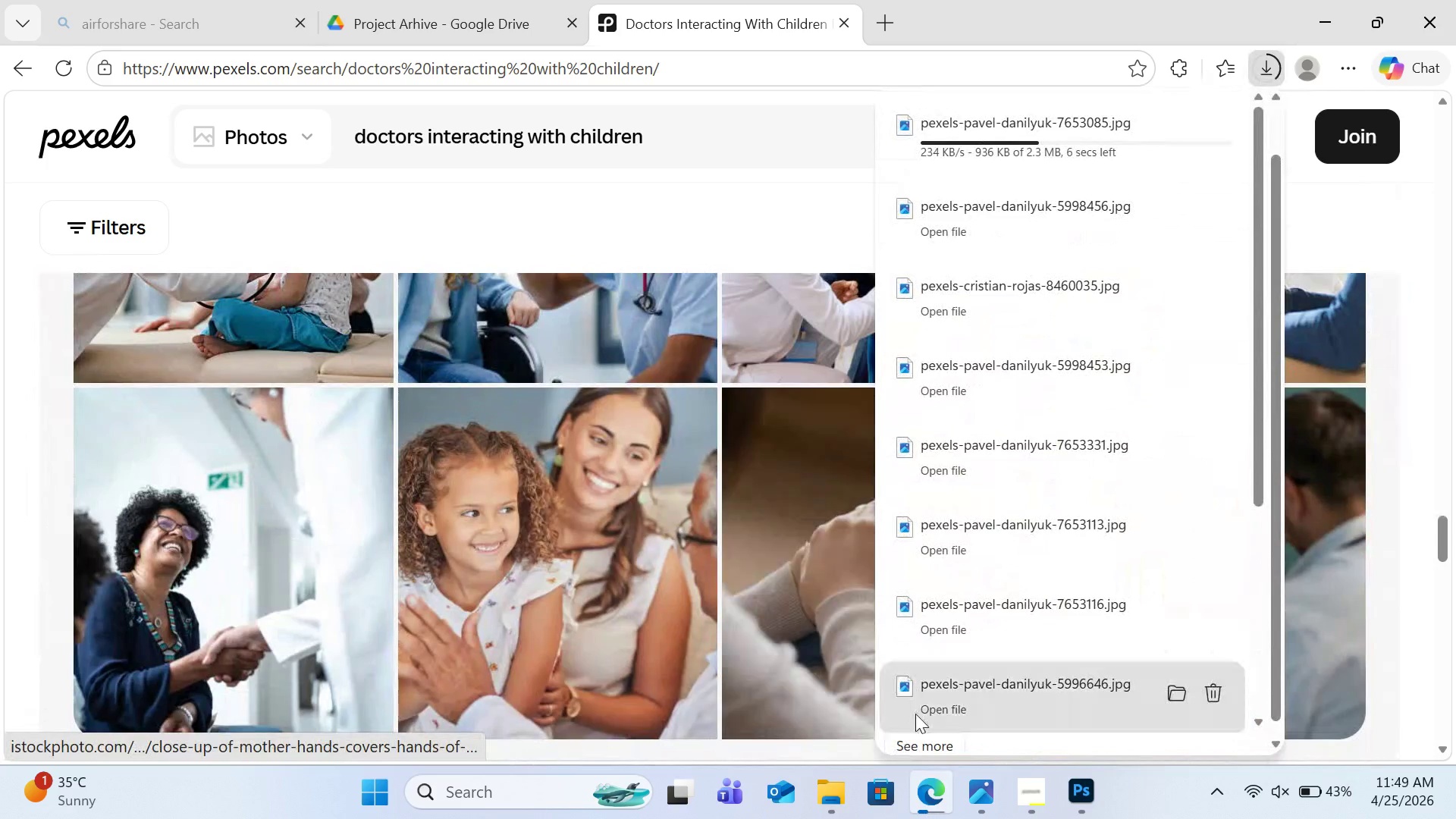 
left_click([1041, 789])